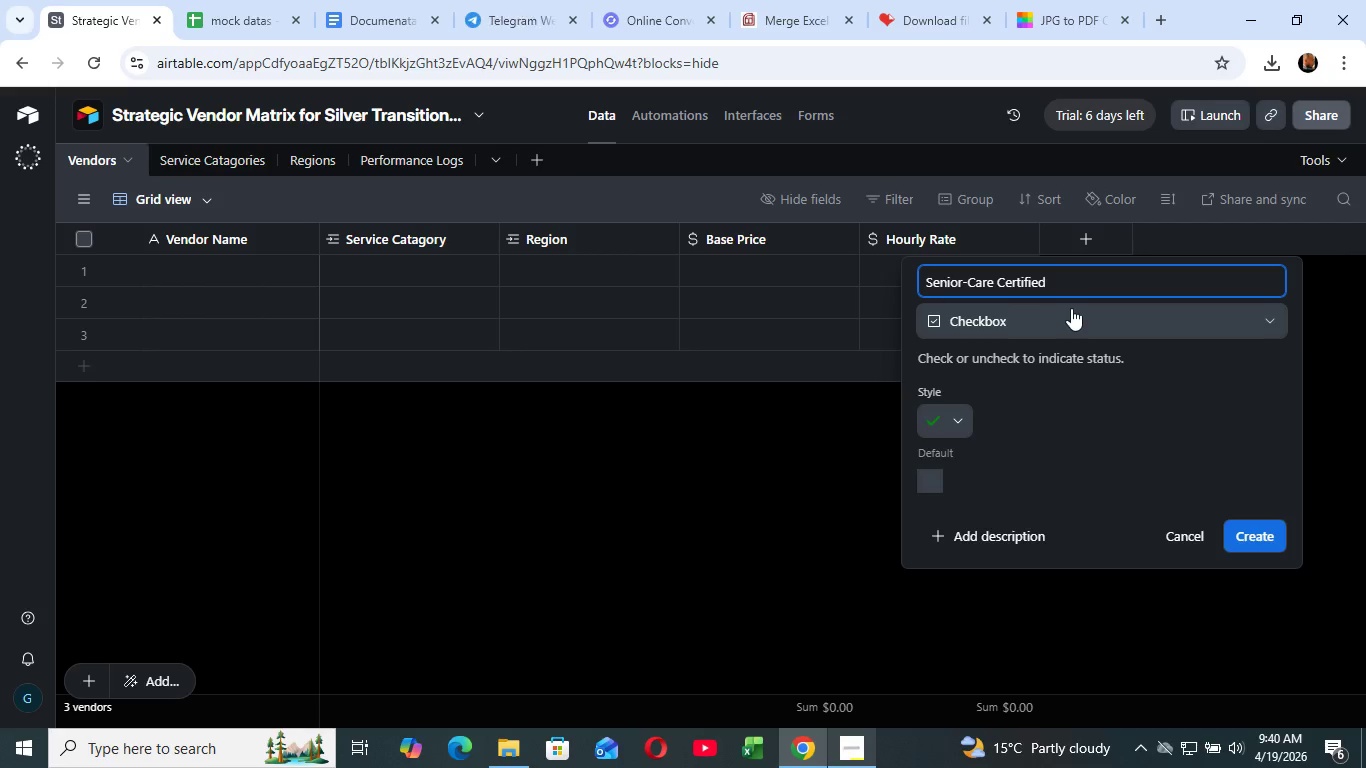 
wait(8.36)
 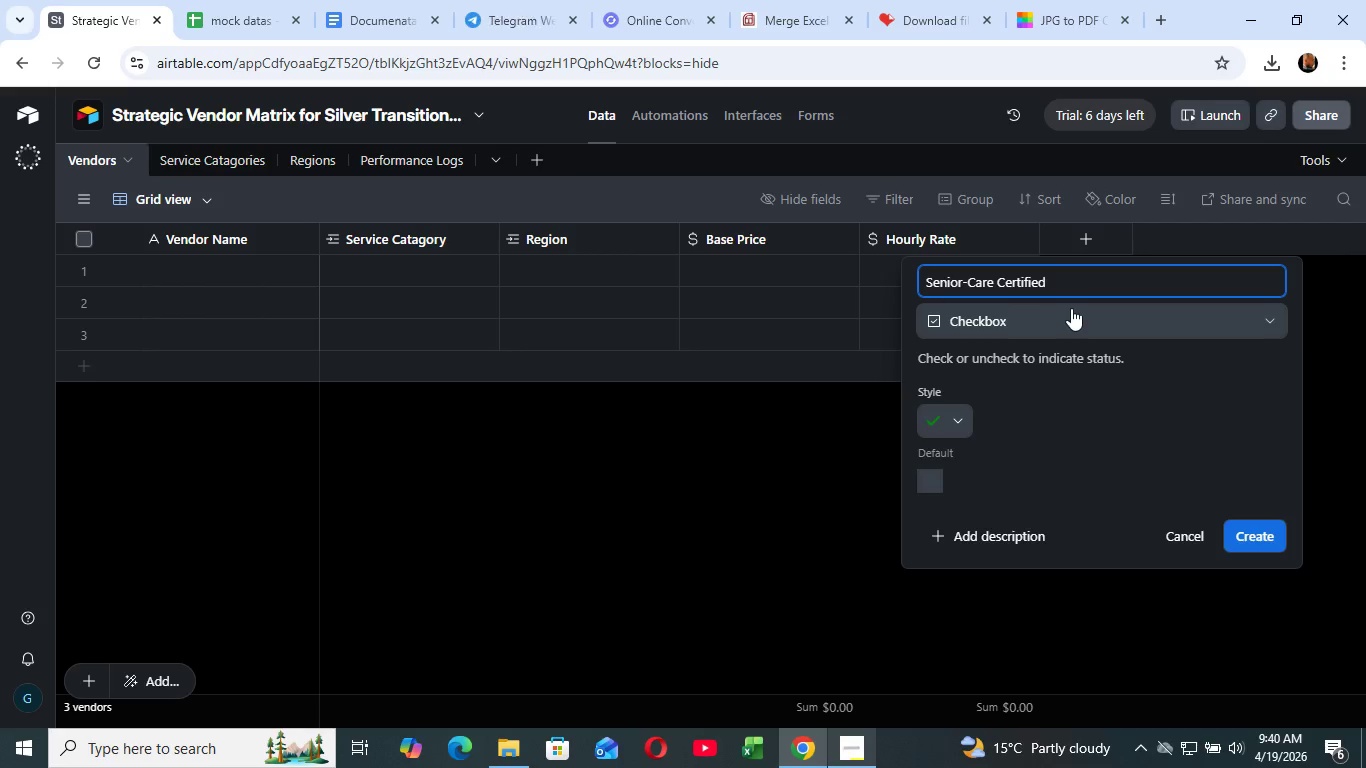 
left_click([1245, 527])
 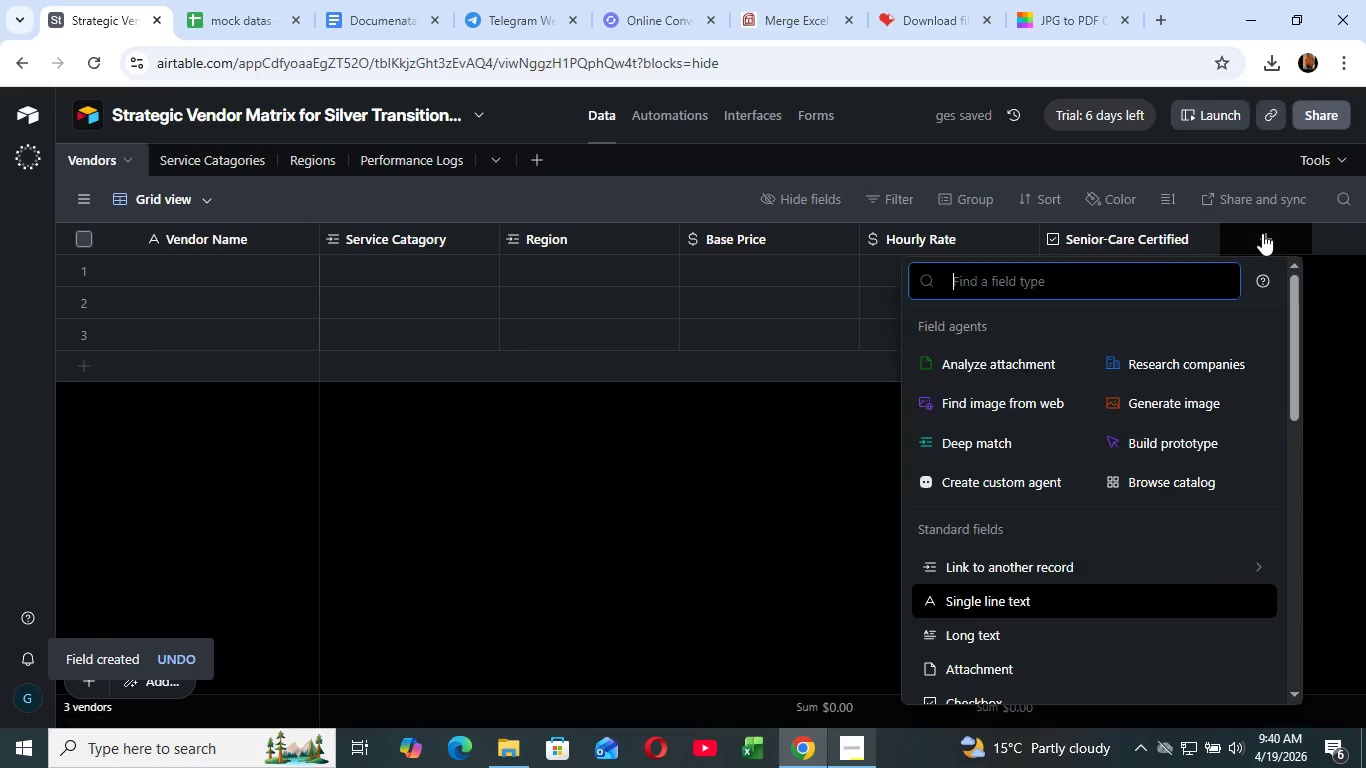 
left_click([1262, 233])
 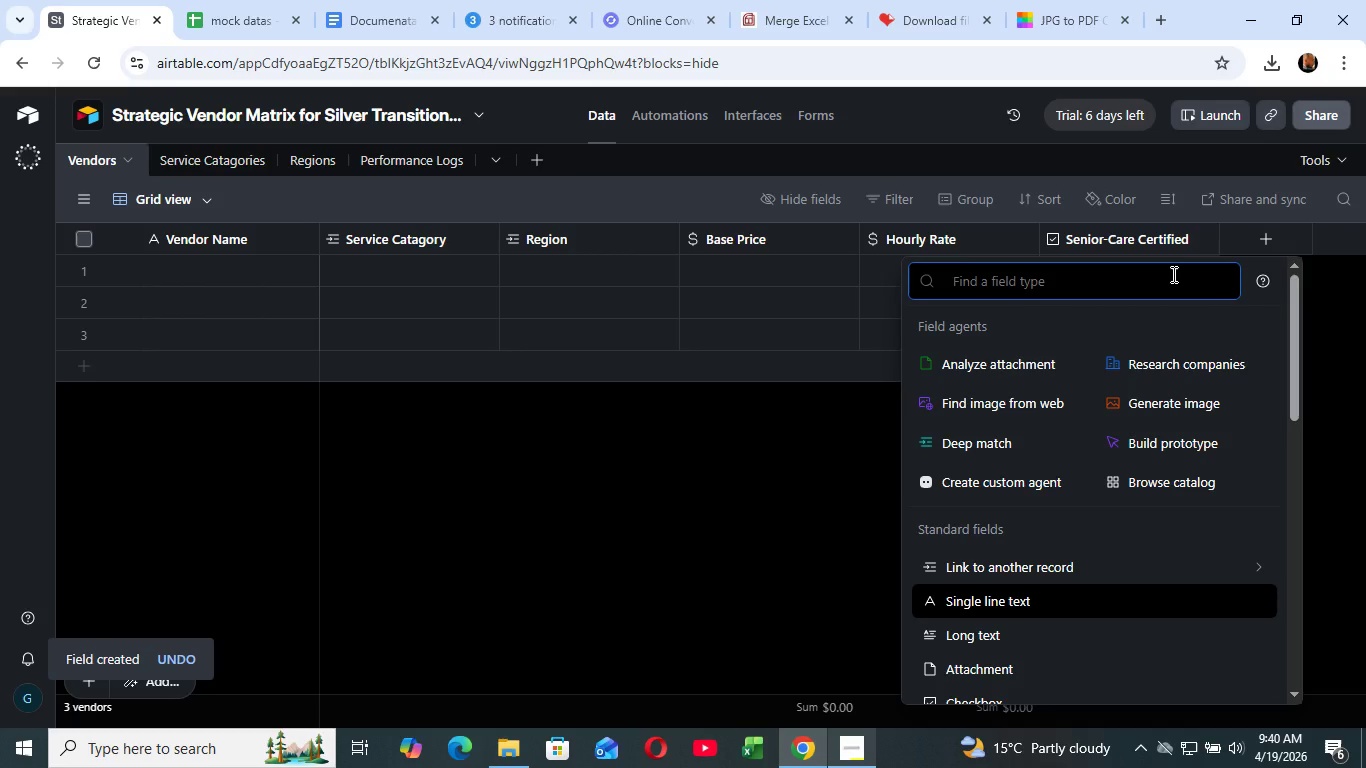 
wait(5.81)
 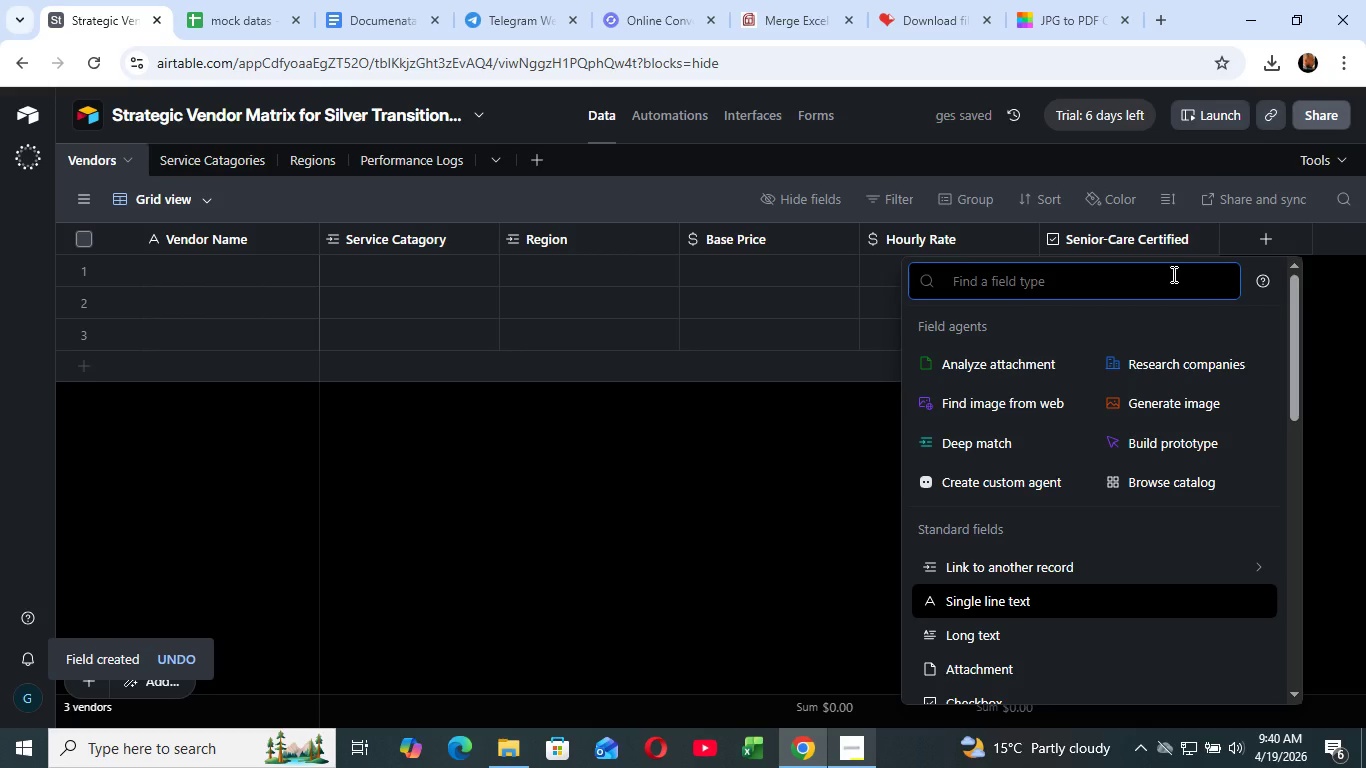 
type(Nu)
 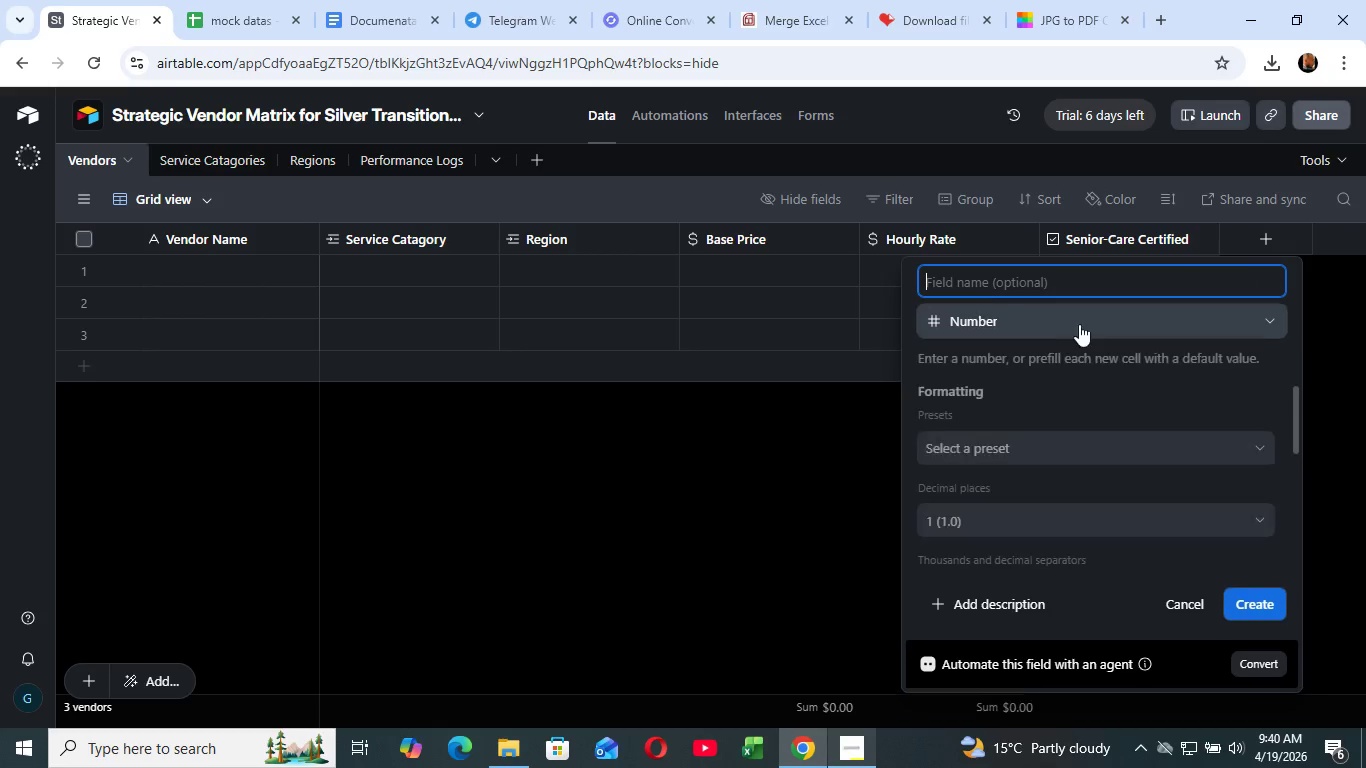 
left_click([1114, 327])
 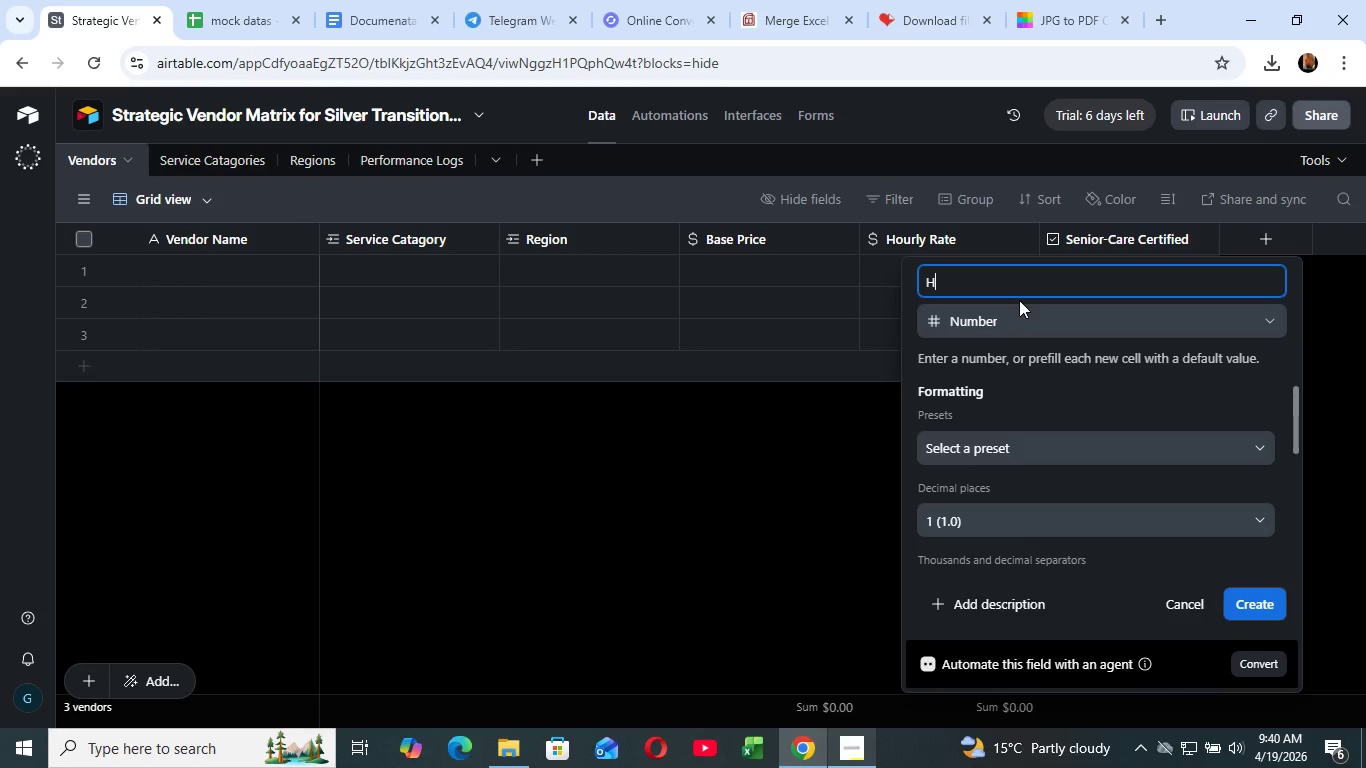 
type(HIStorical REliablity)
 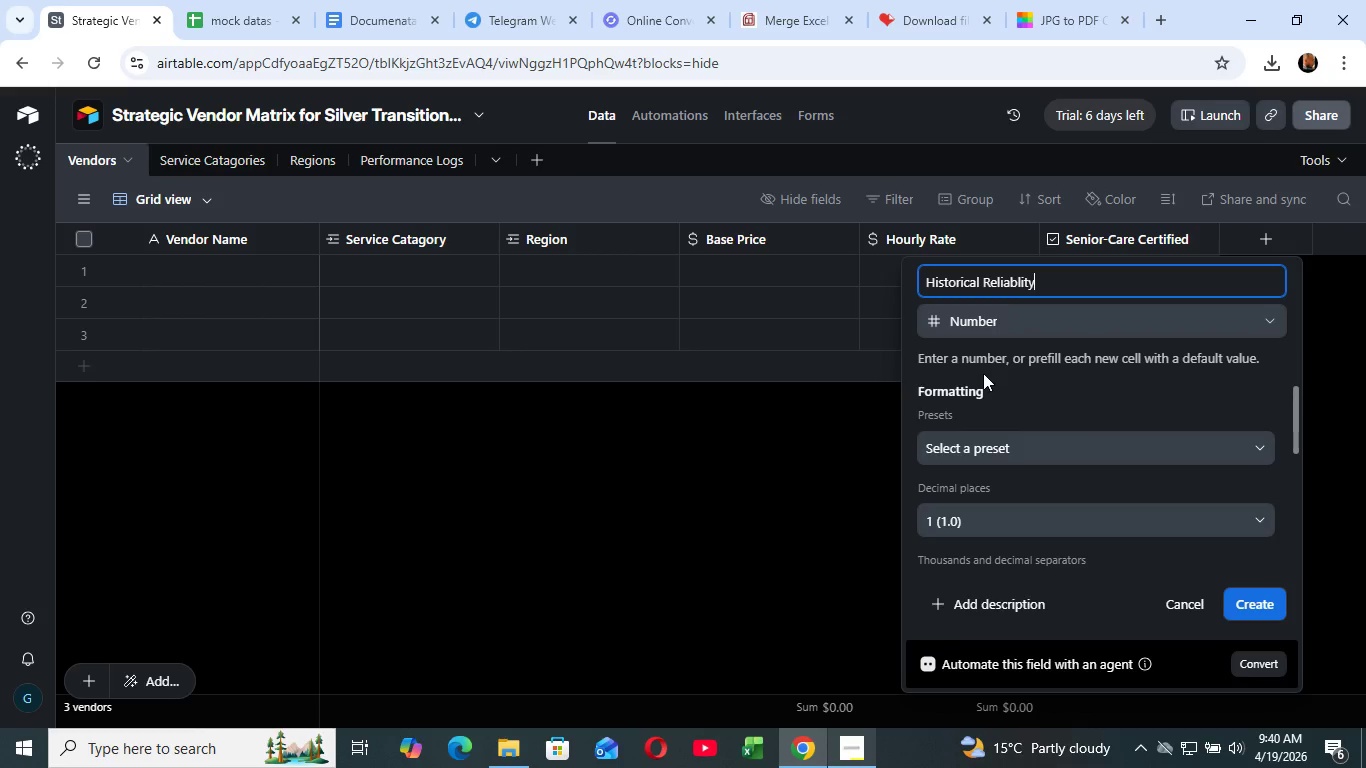 
wait(13.02)
 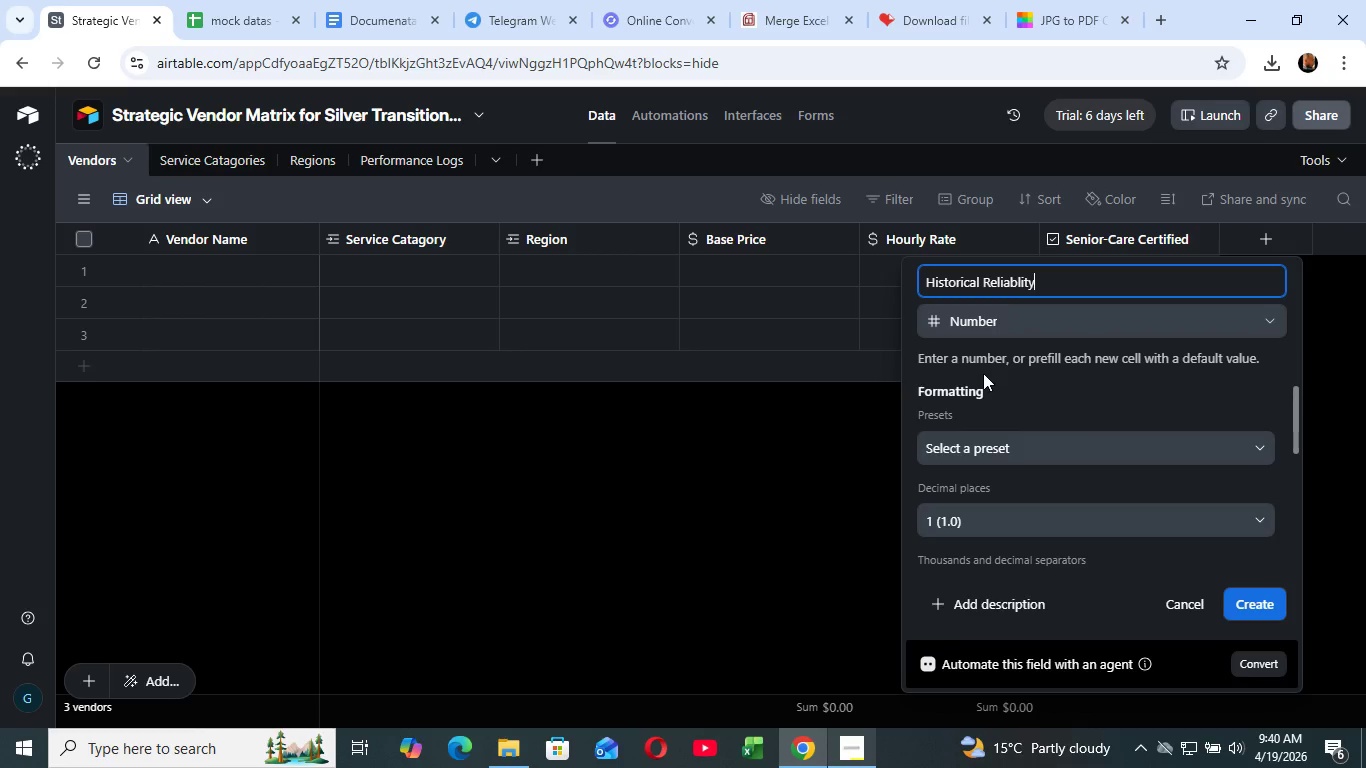 
left_click([1015, 454])
 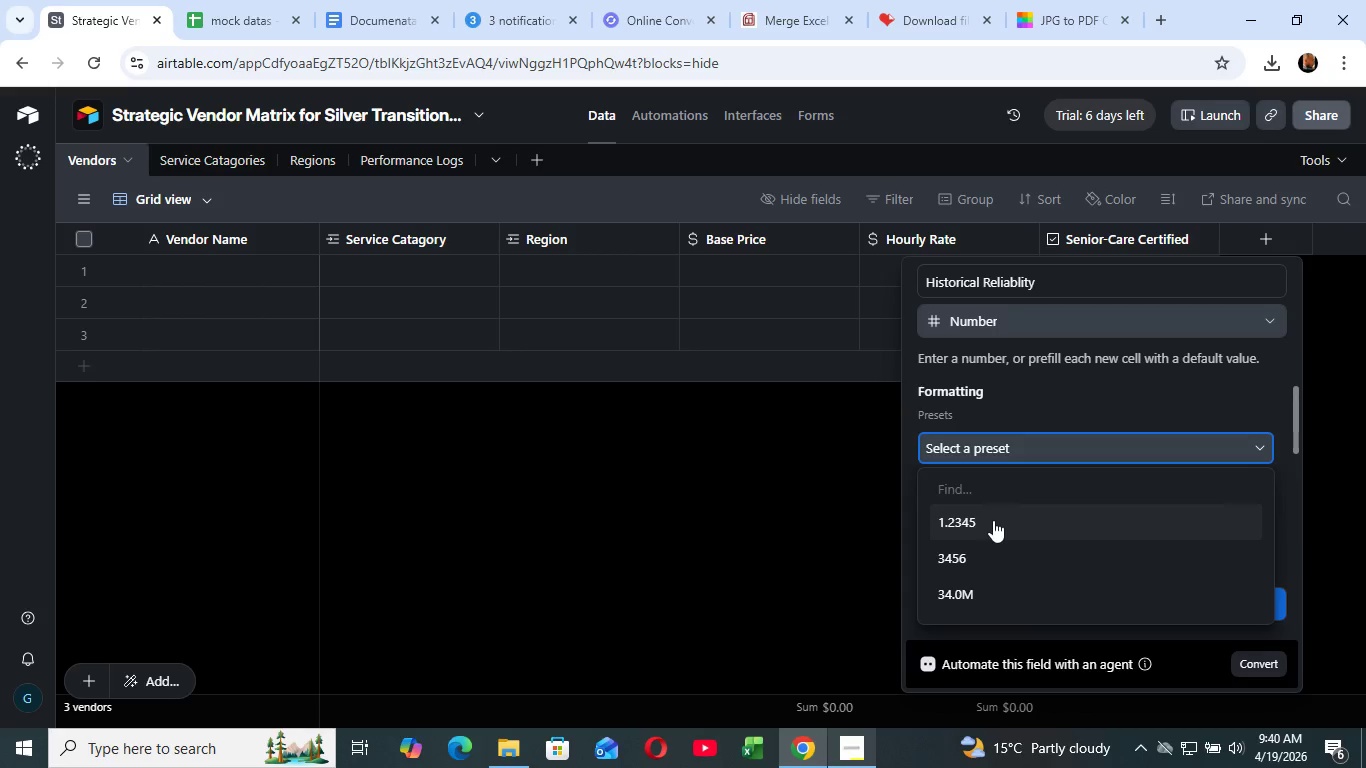 
left_click([993, 520])
 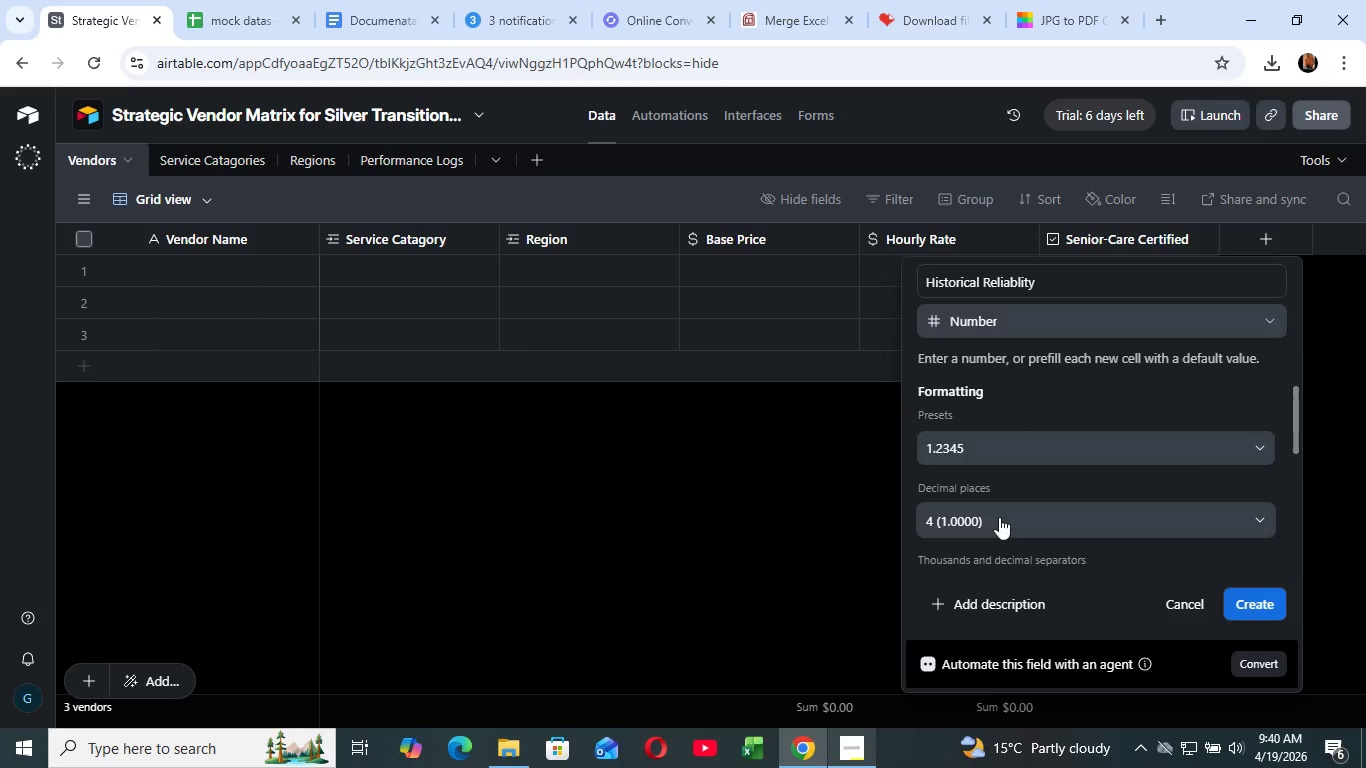 
left_click([999, 517])
 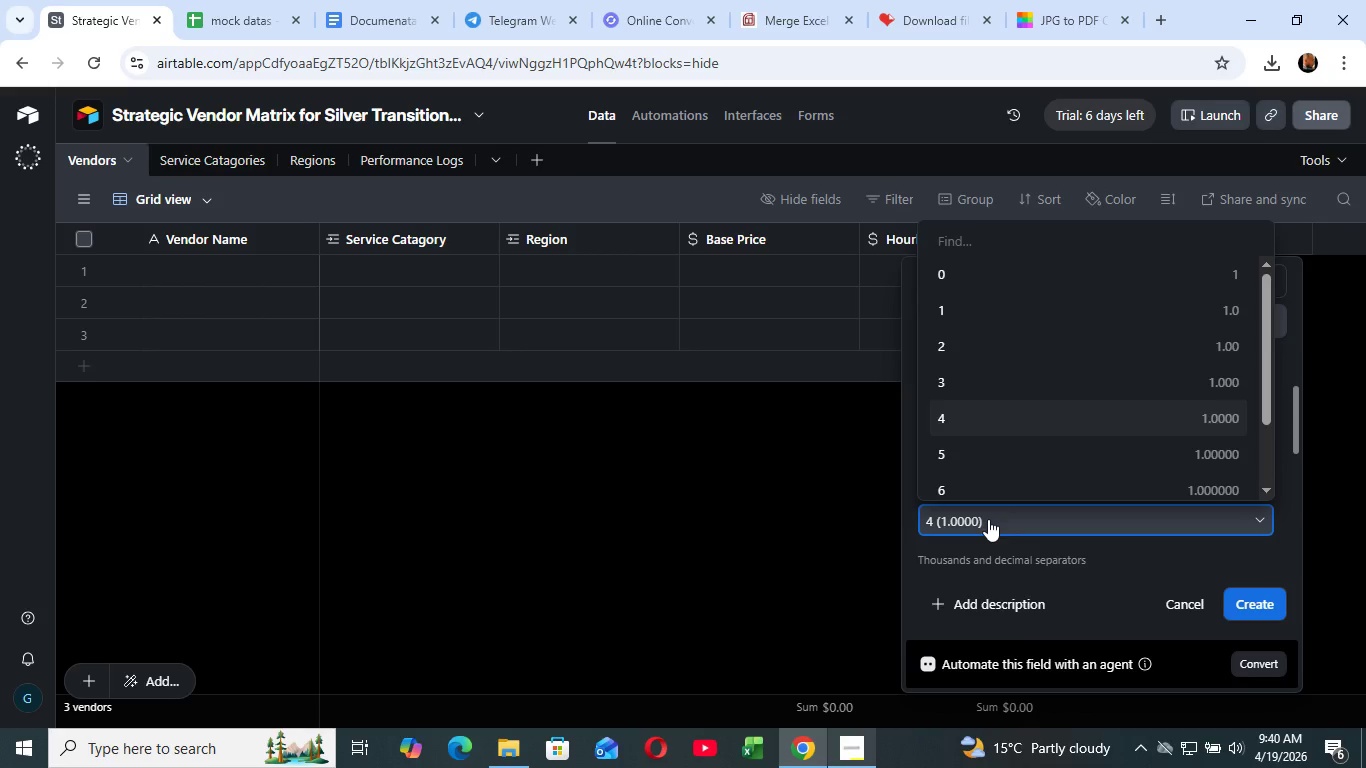 
wait(11.47)
 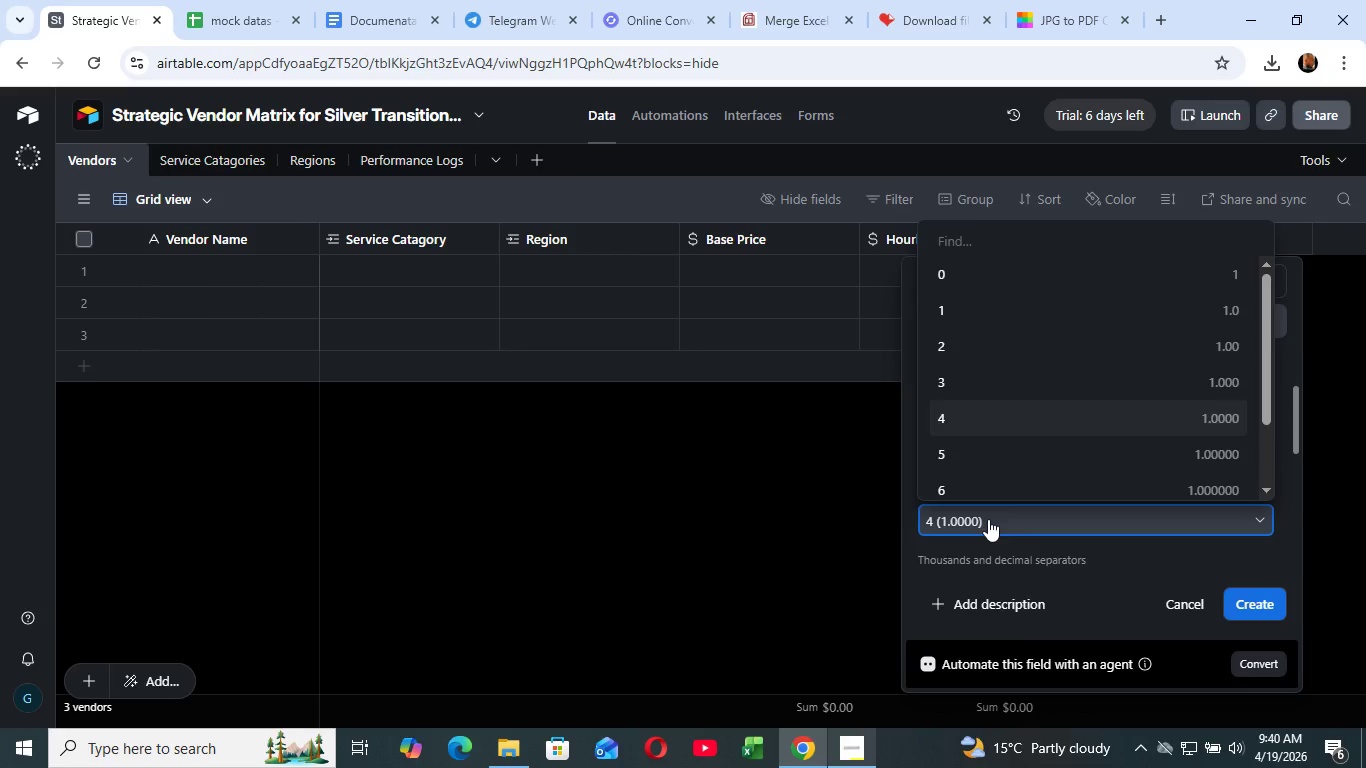 
left_click([1032, 328])
 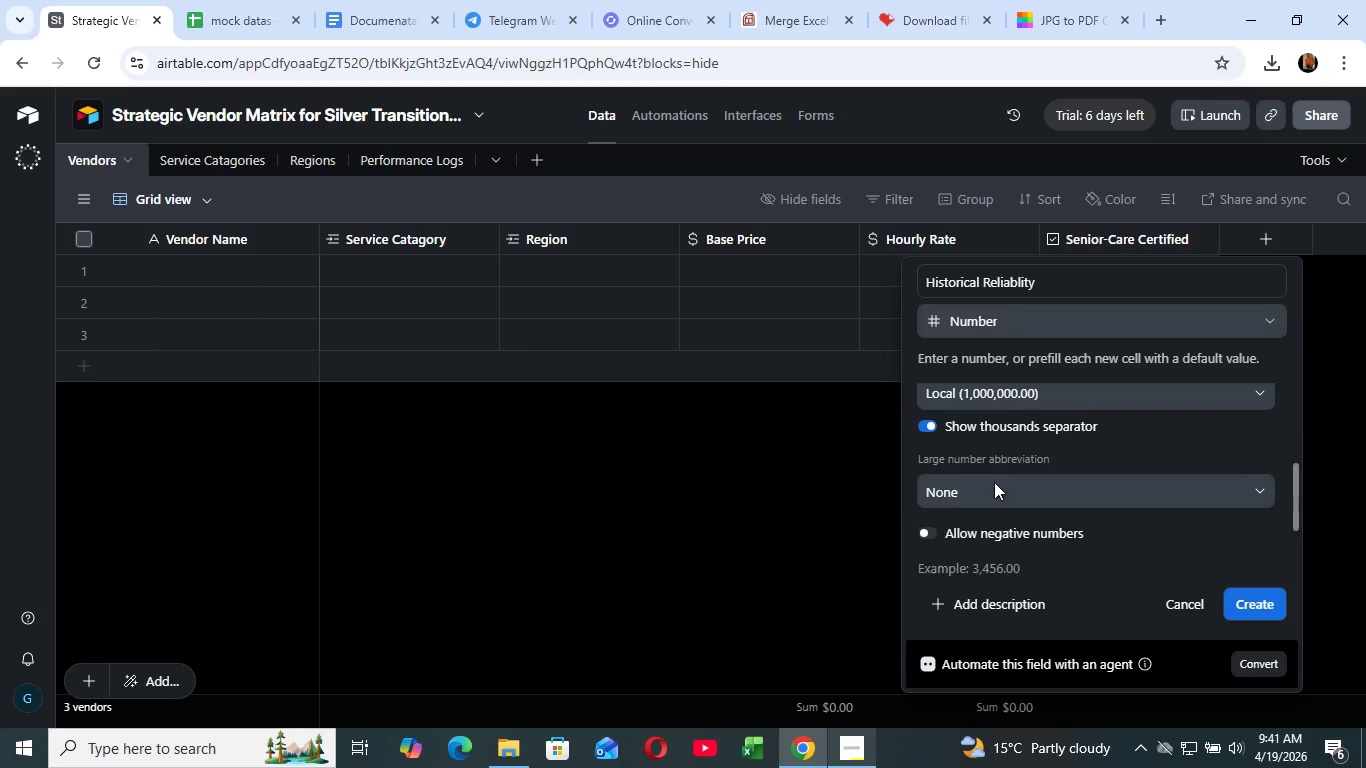 
scroll: coordinate [996, 478], scroll_direction: down, amount: 3.0
 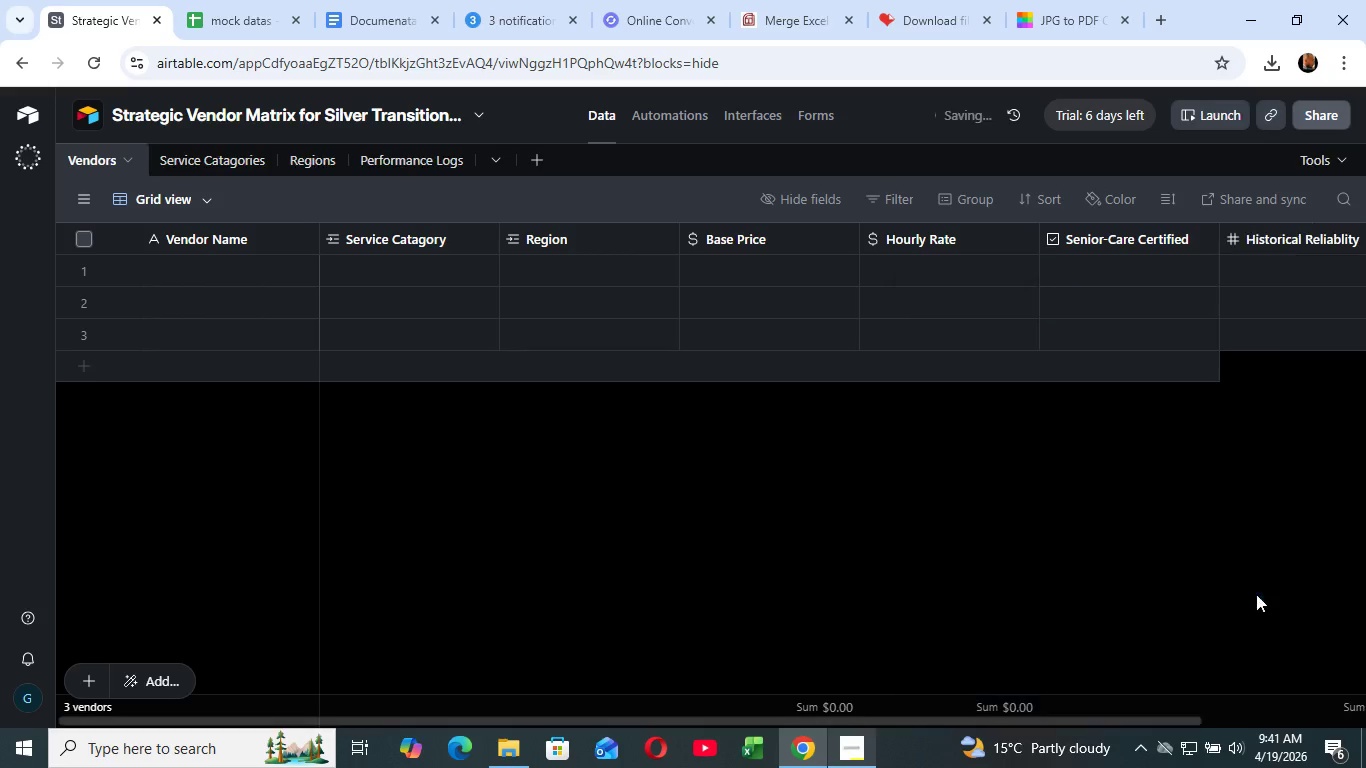 
left_click([1256, 594])
 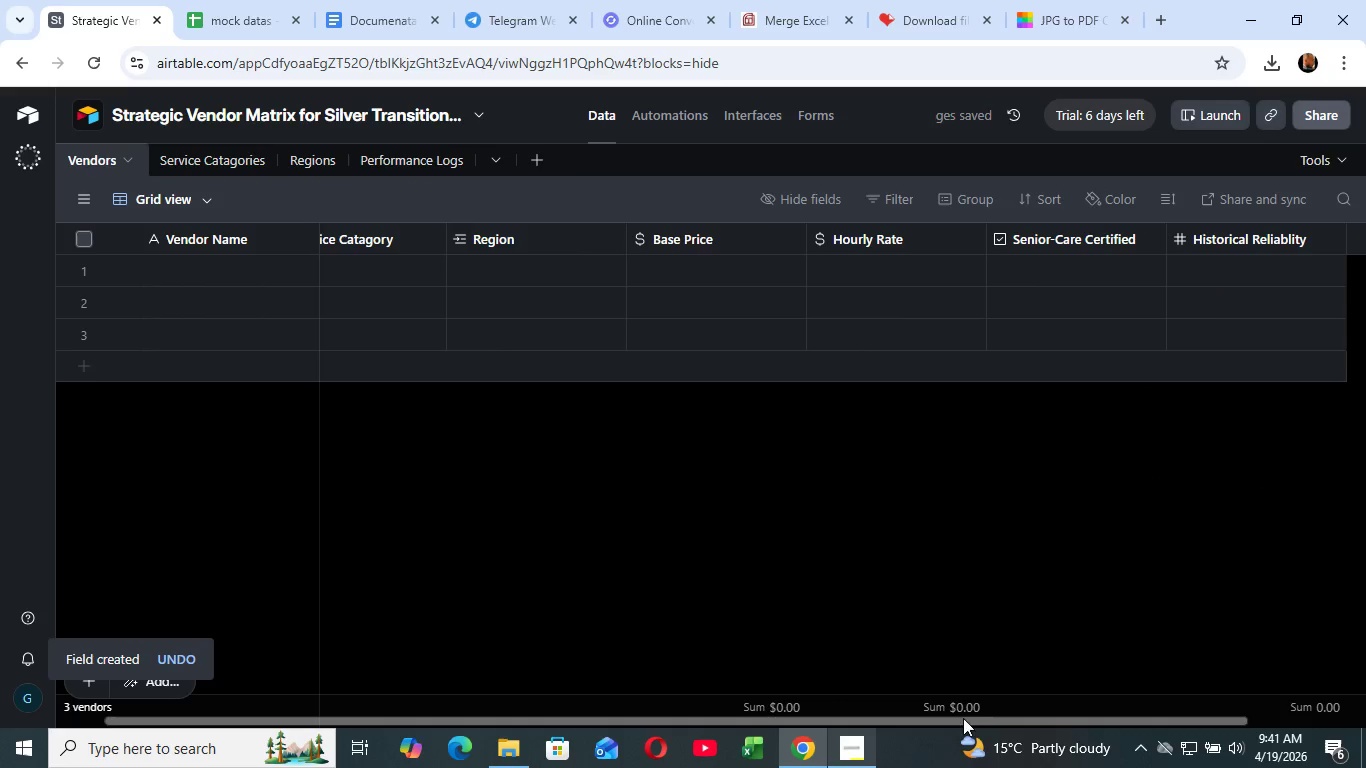 
left_click_drag(start_coordinate=[963, 718], to_coordinate=[1208, 720])
 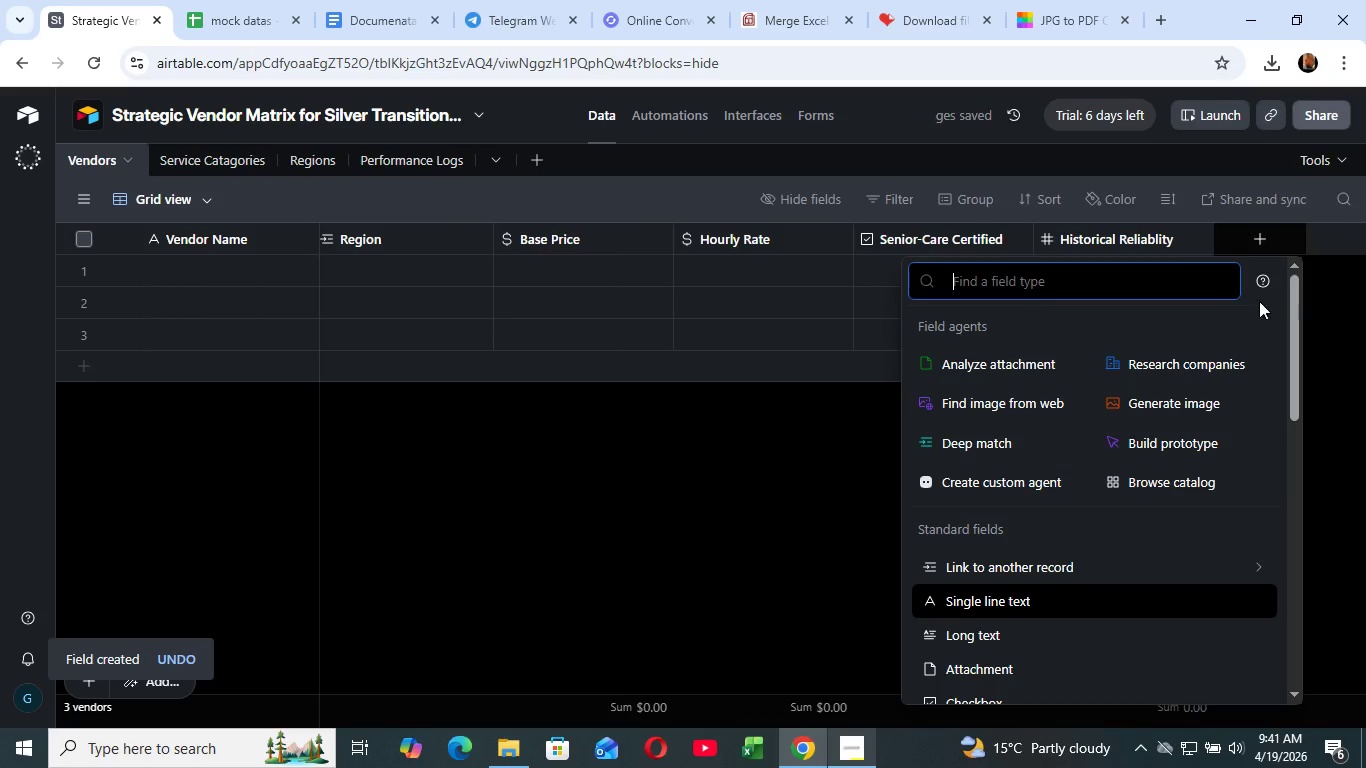 
left_click([1265, 242])
 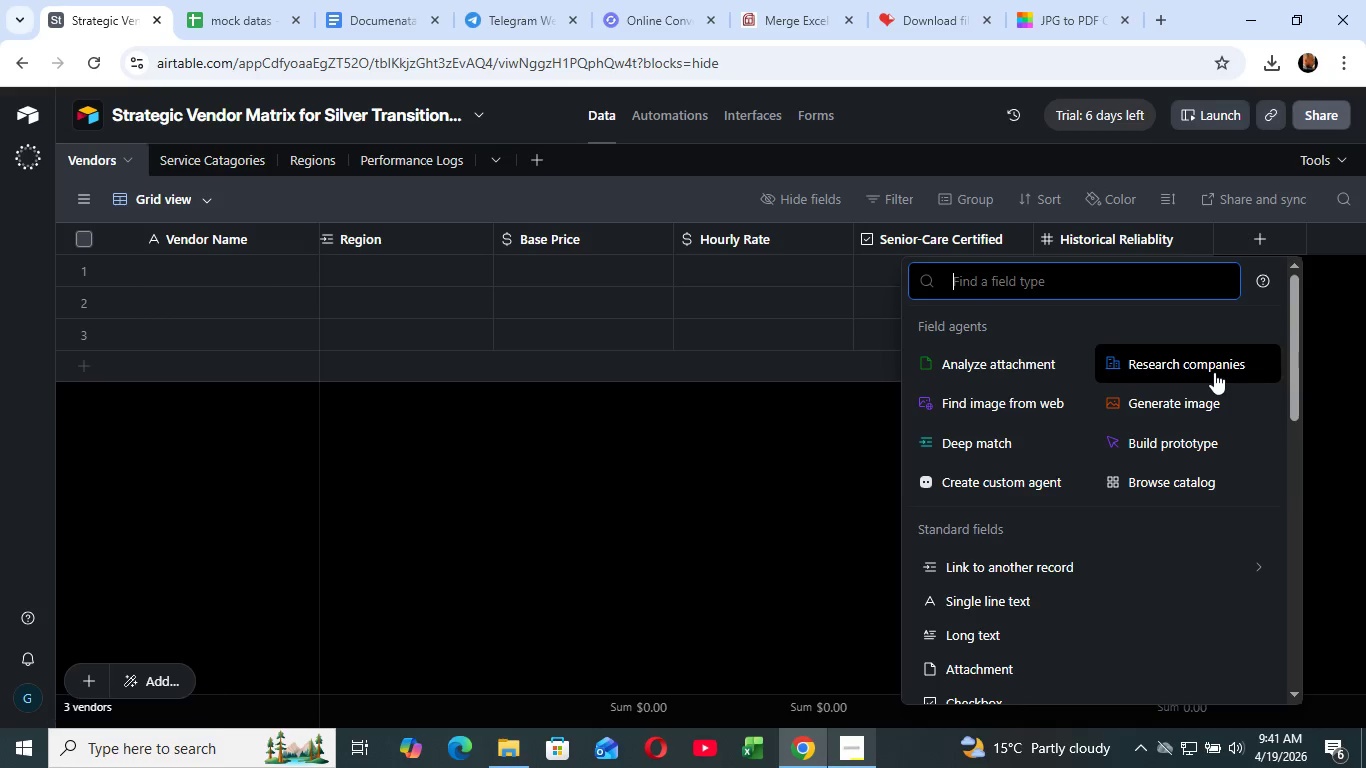 
type(Ro)
 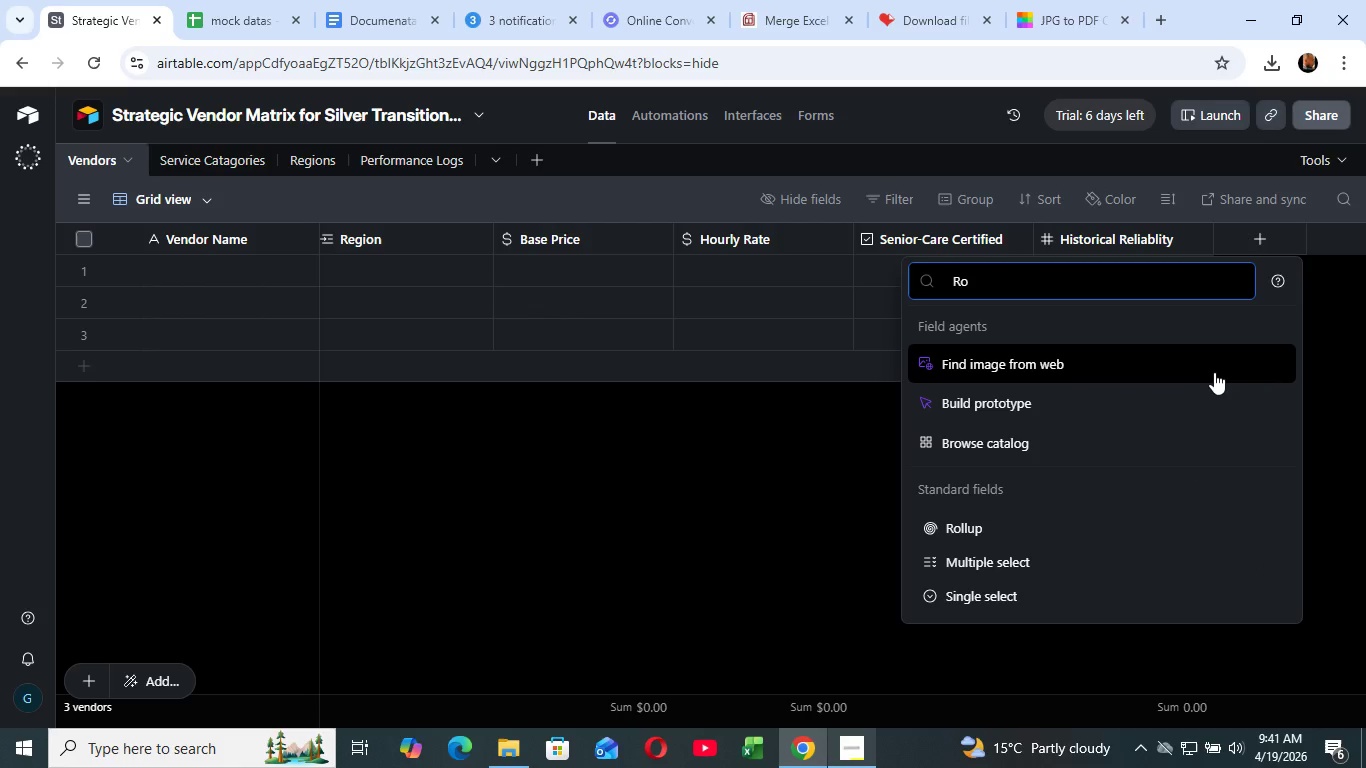 
wait(9.41)
 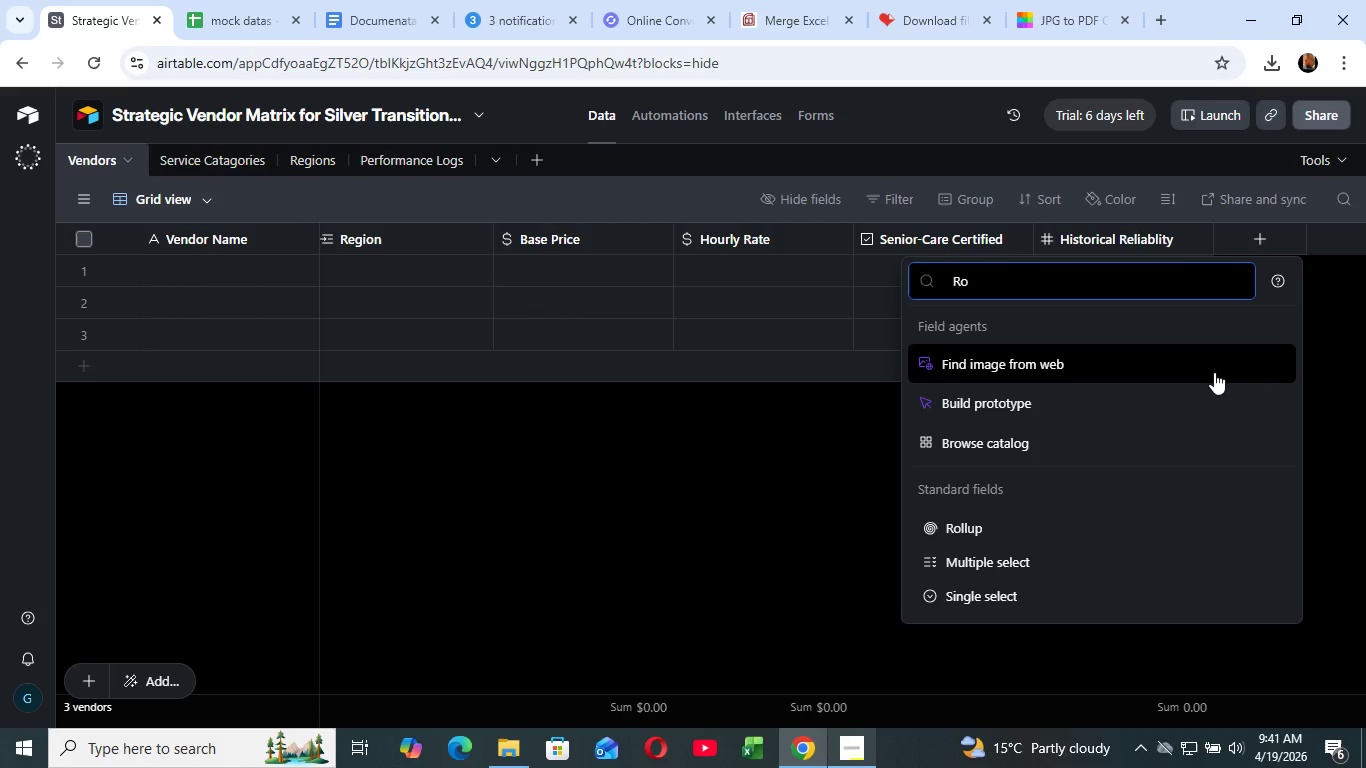 
key(Backspace)
 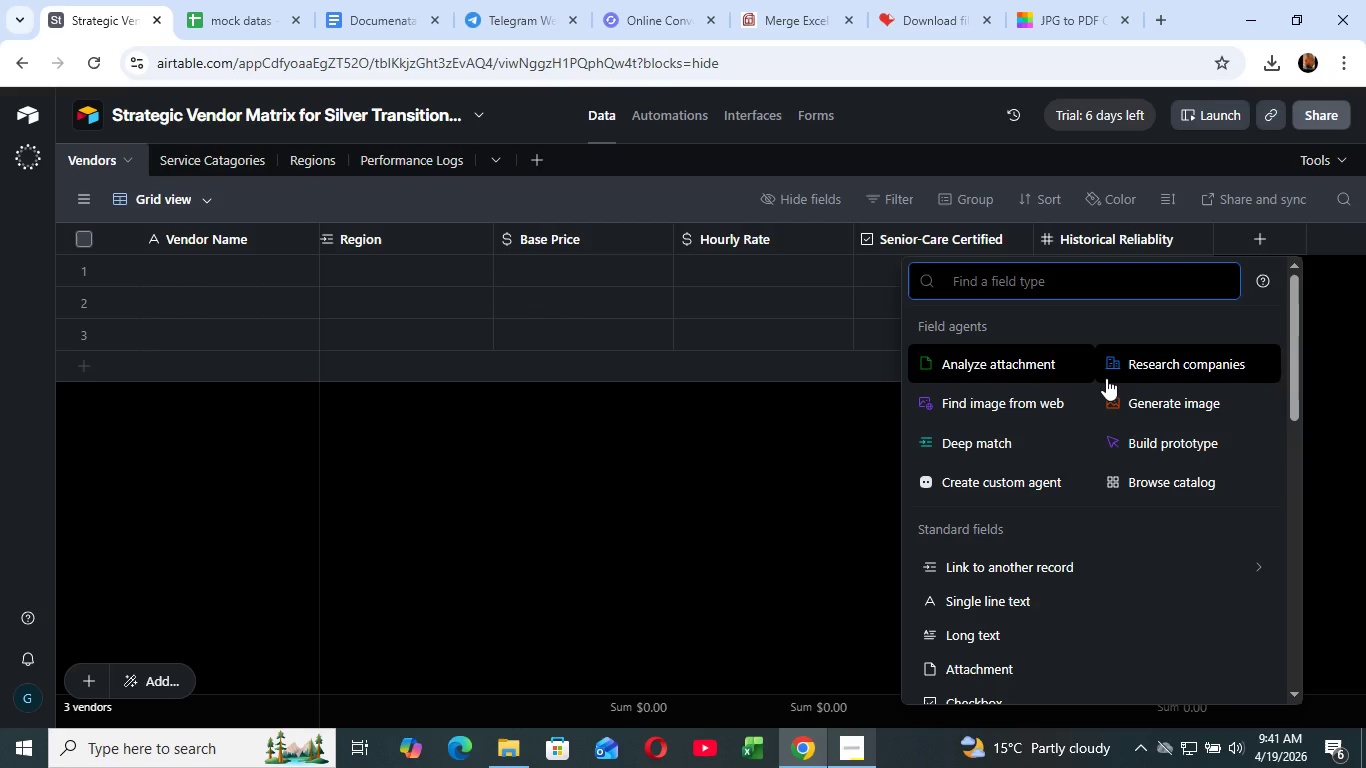 
key(Backspace)
 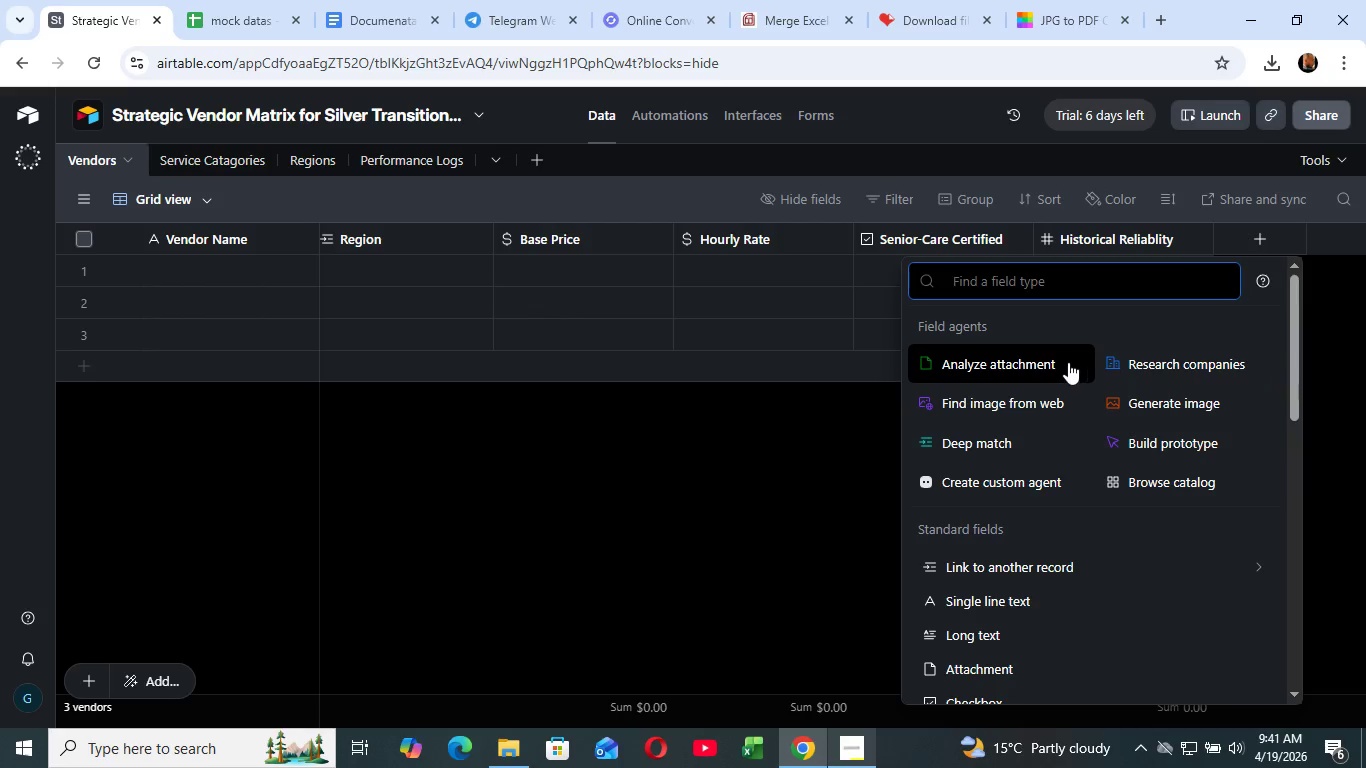 
wait(5.34)
 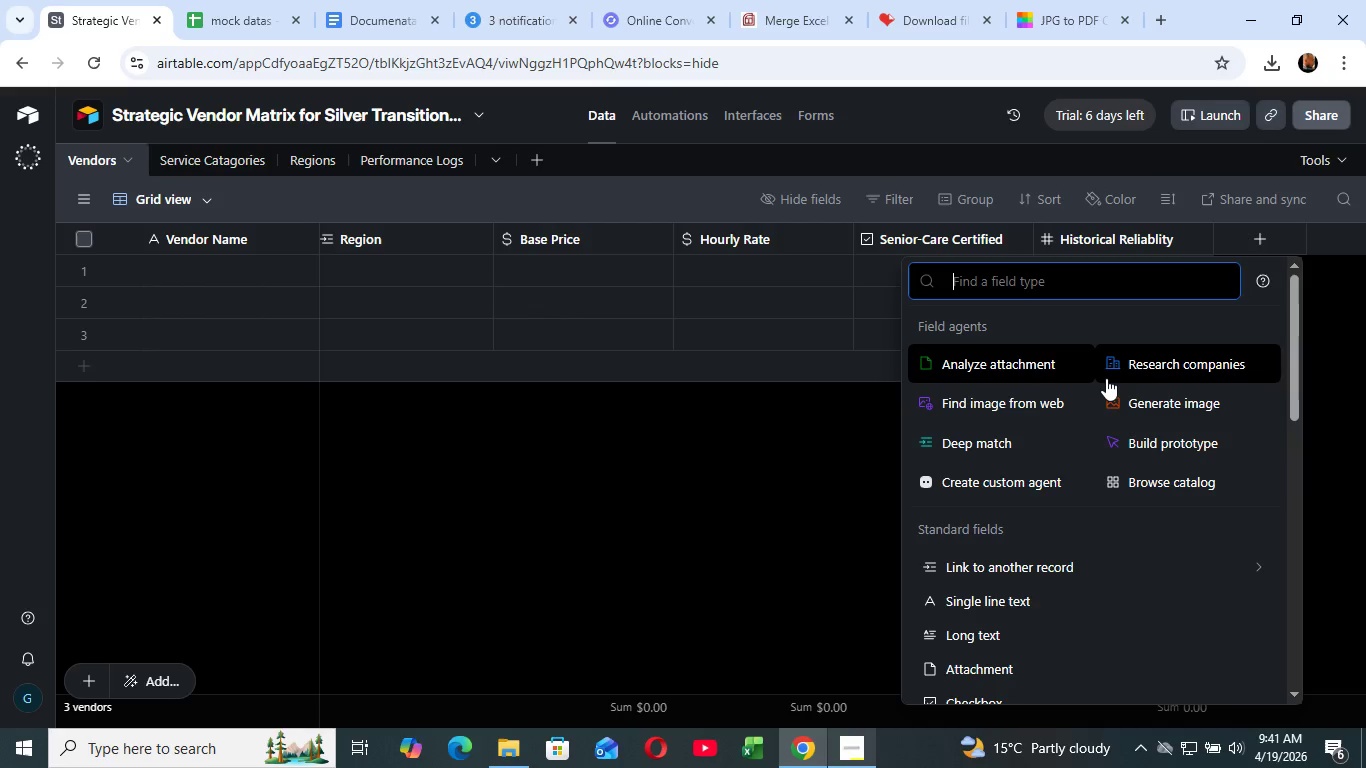 
type(Recent )
 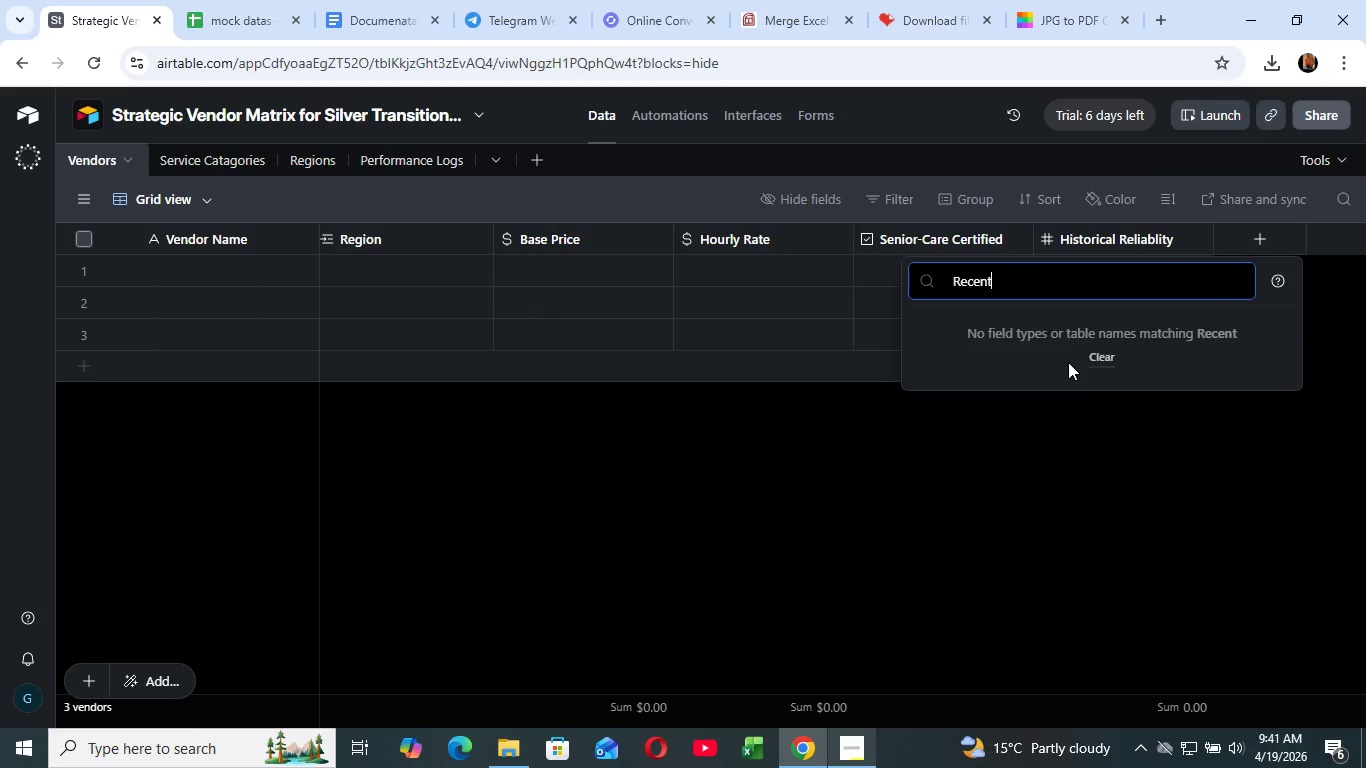 
hold_key(key=Backspace, duration=1.11)
 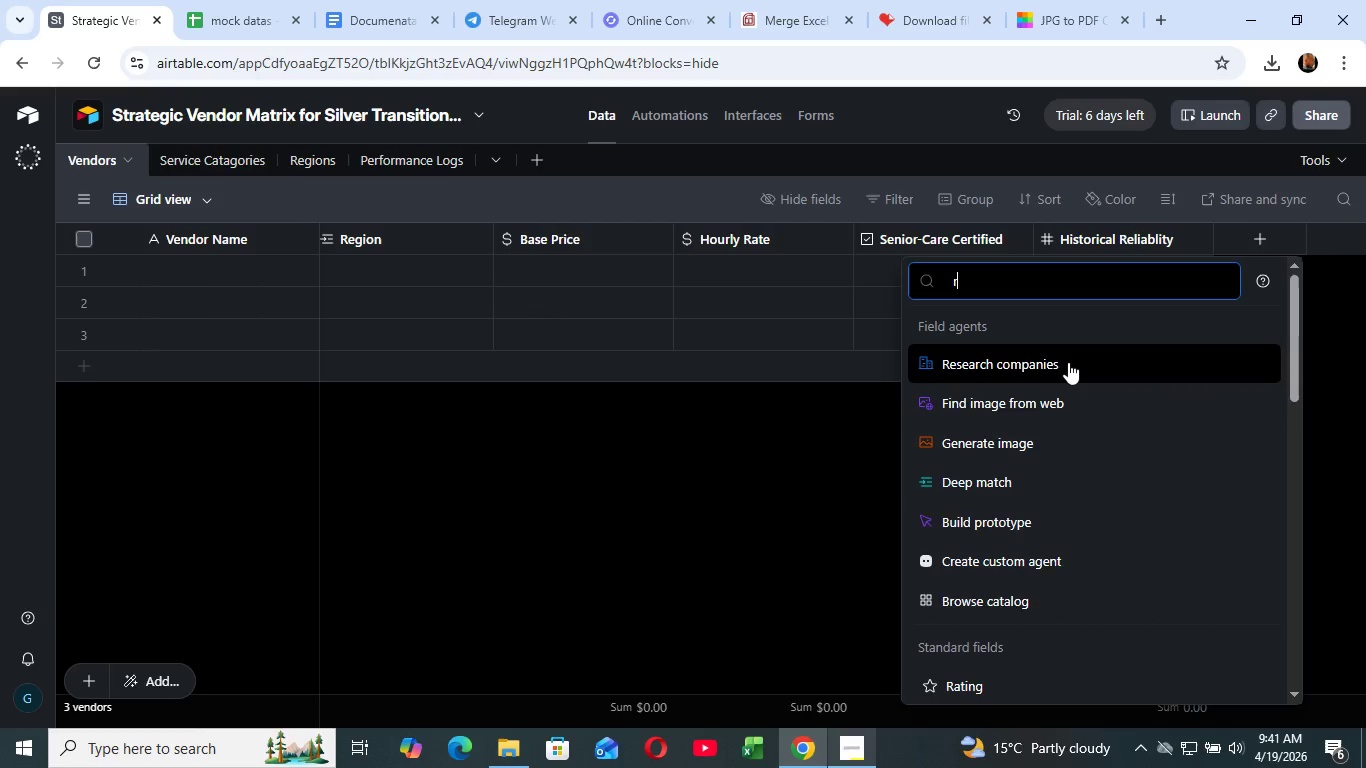 
type(rol)
 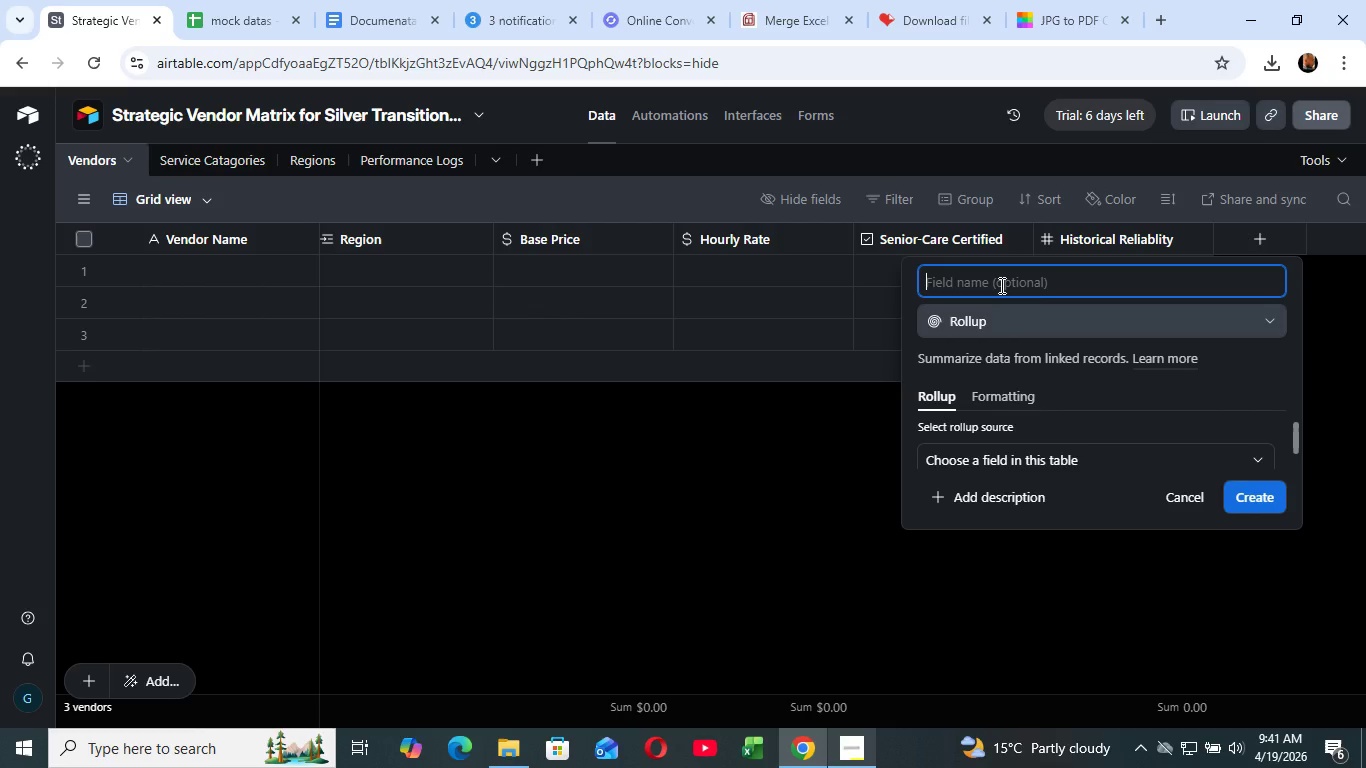 
left_click([1000, 285])
 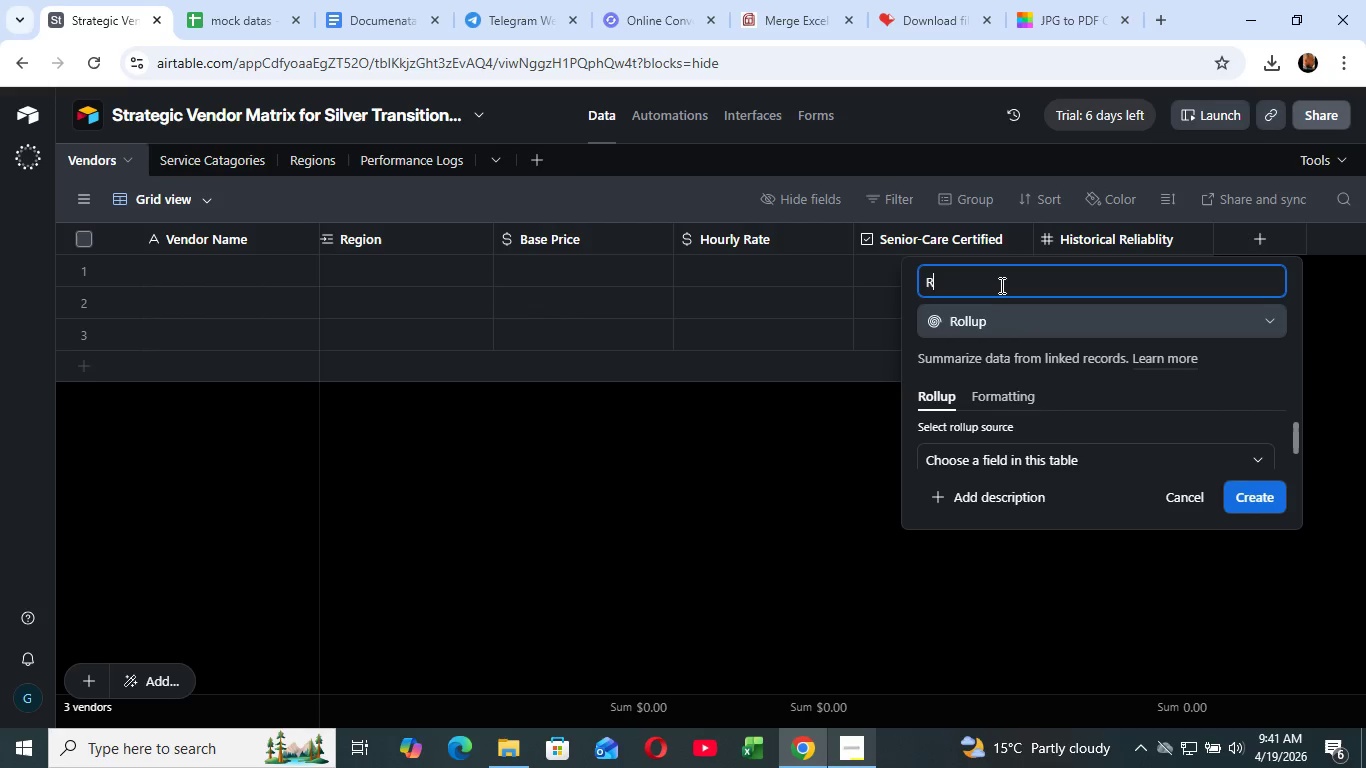 
type(Recent)
 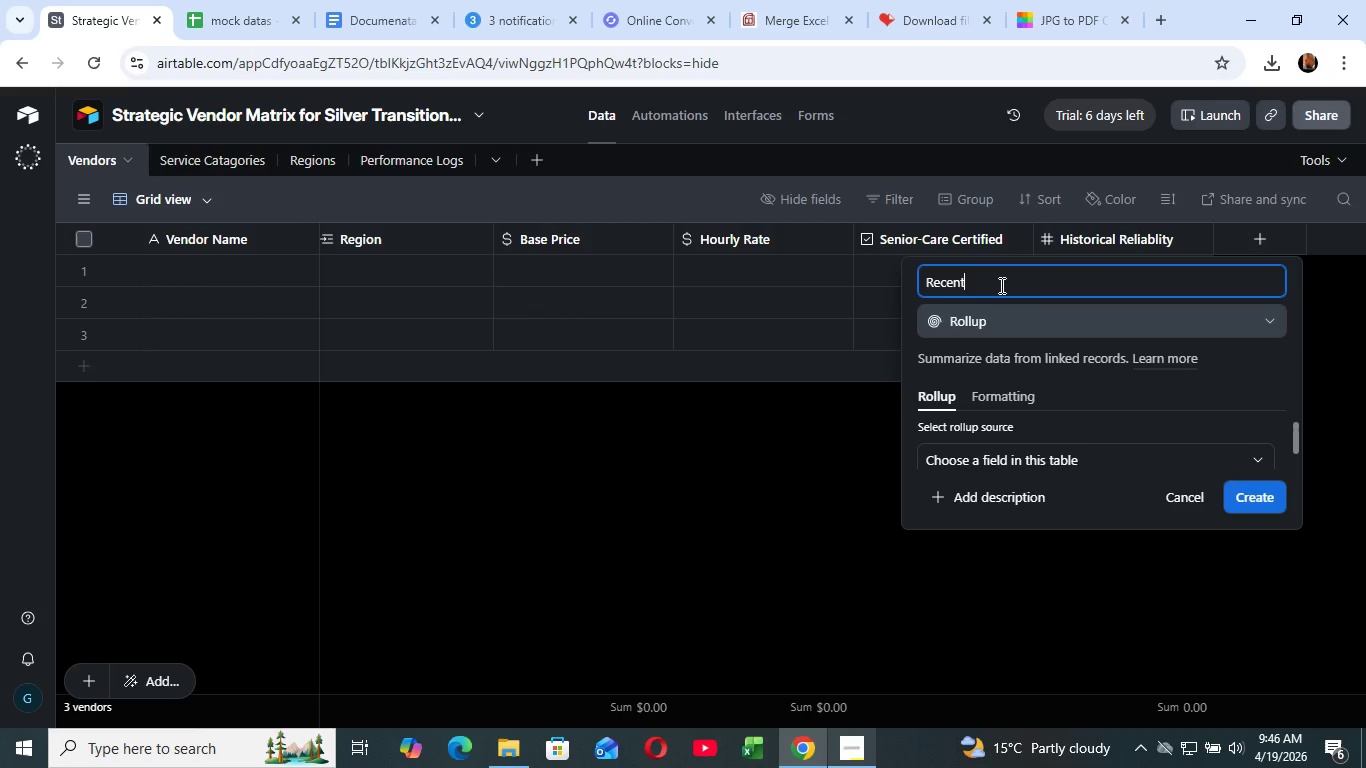 
wait(266.41)
 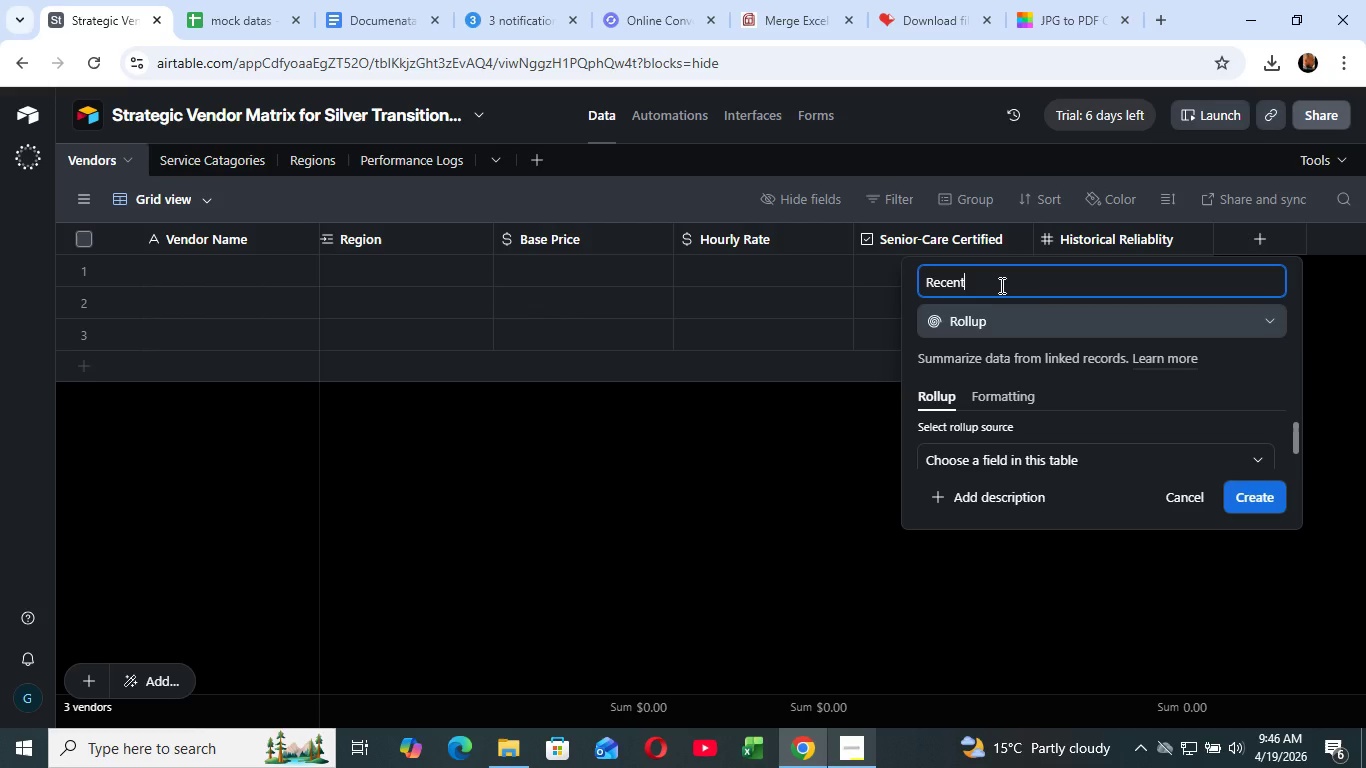 
type( AVg Reliability)
 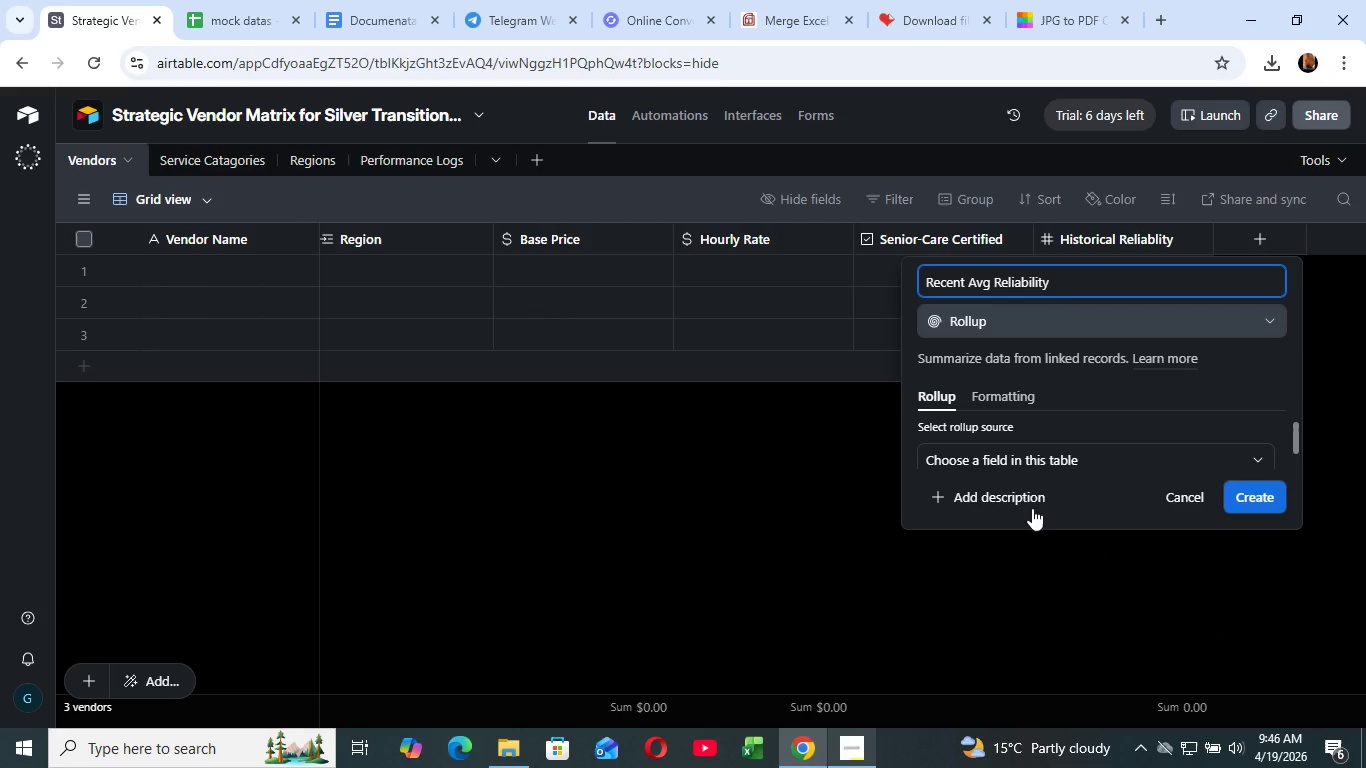 
wait(7.08)
 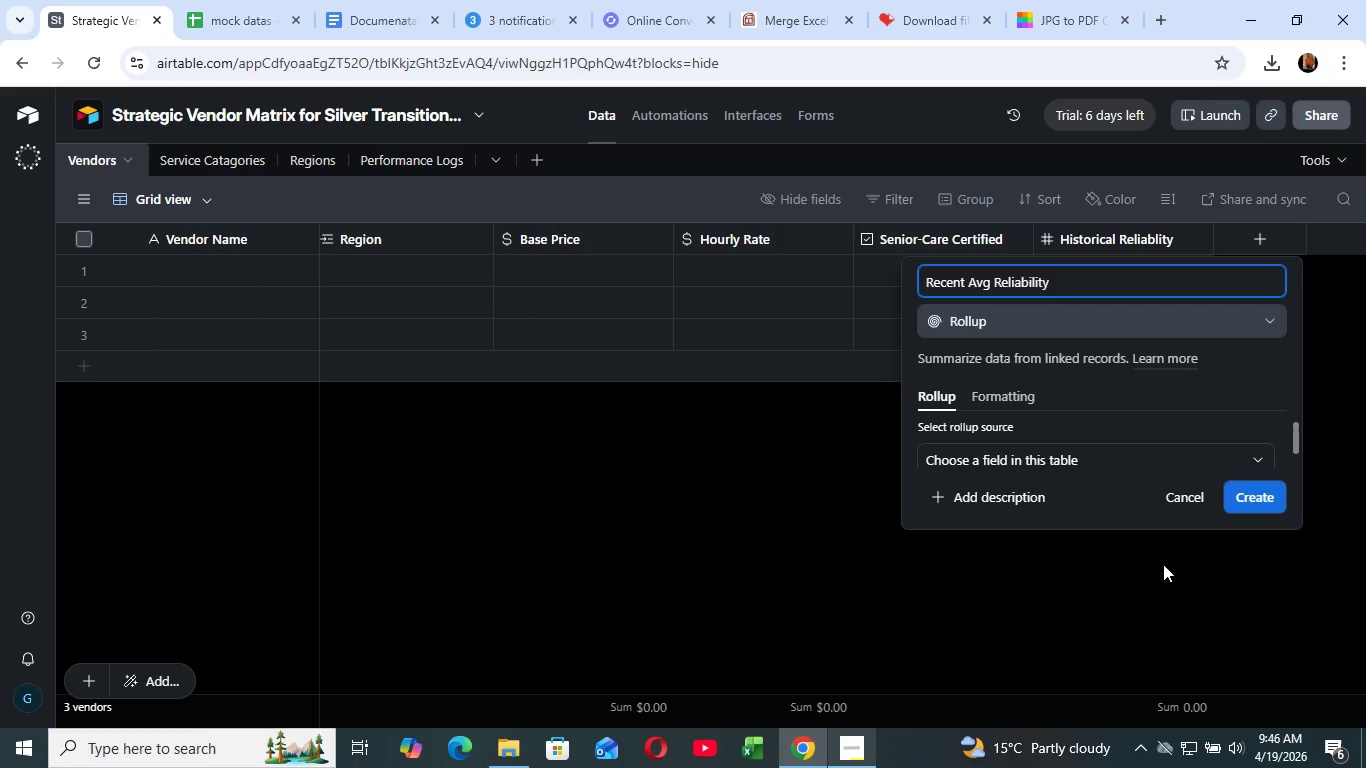 
scroll: coordinate [1013, 420], scroll_direction: down, amount: 1.0
 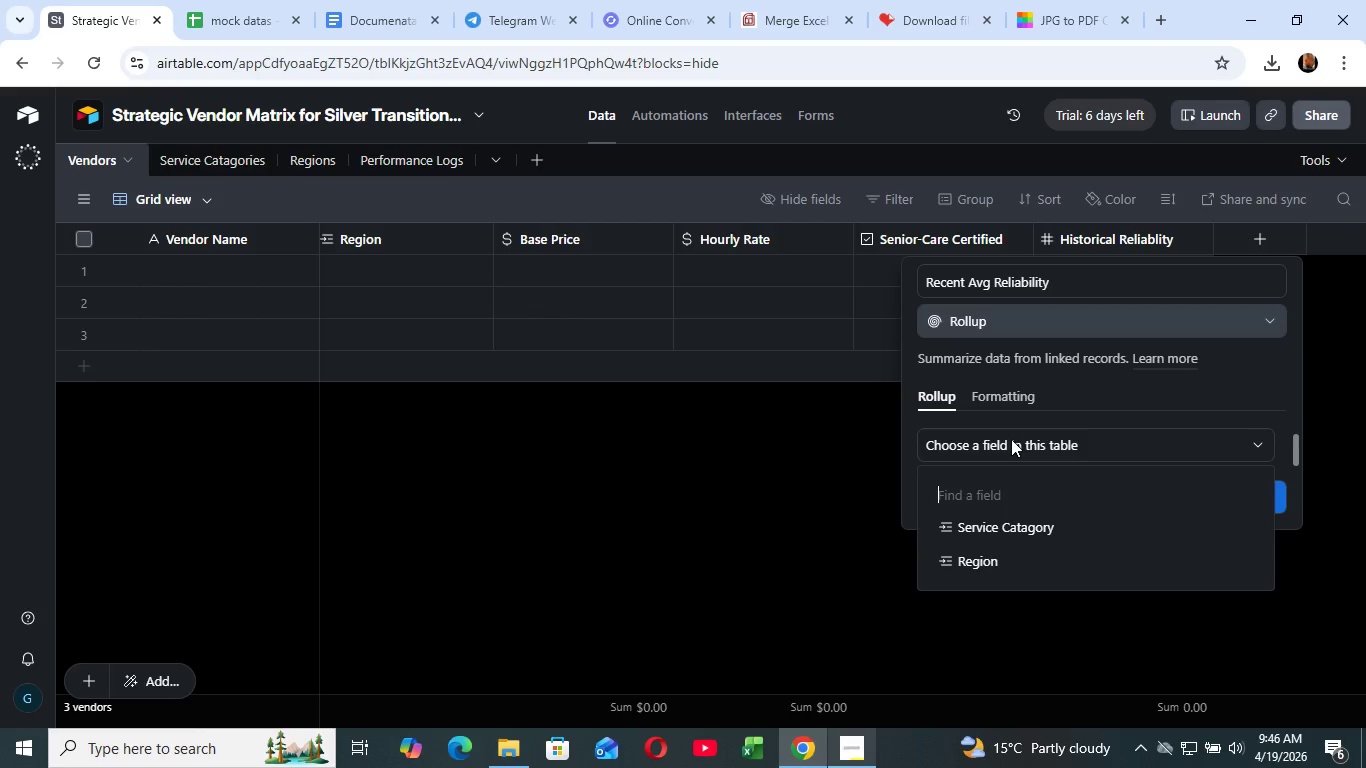 
left_click([1011, 439])
 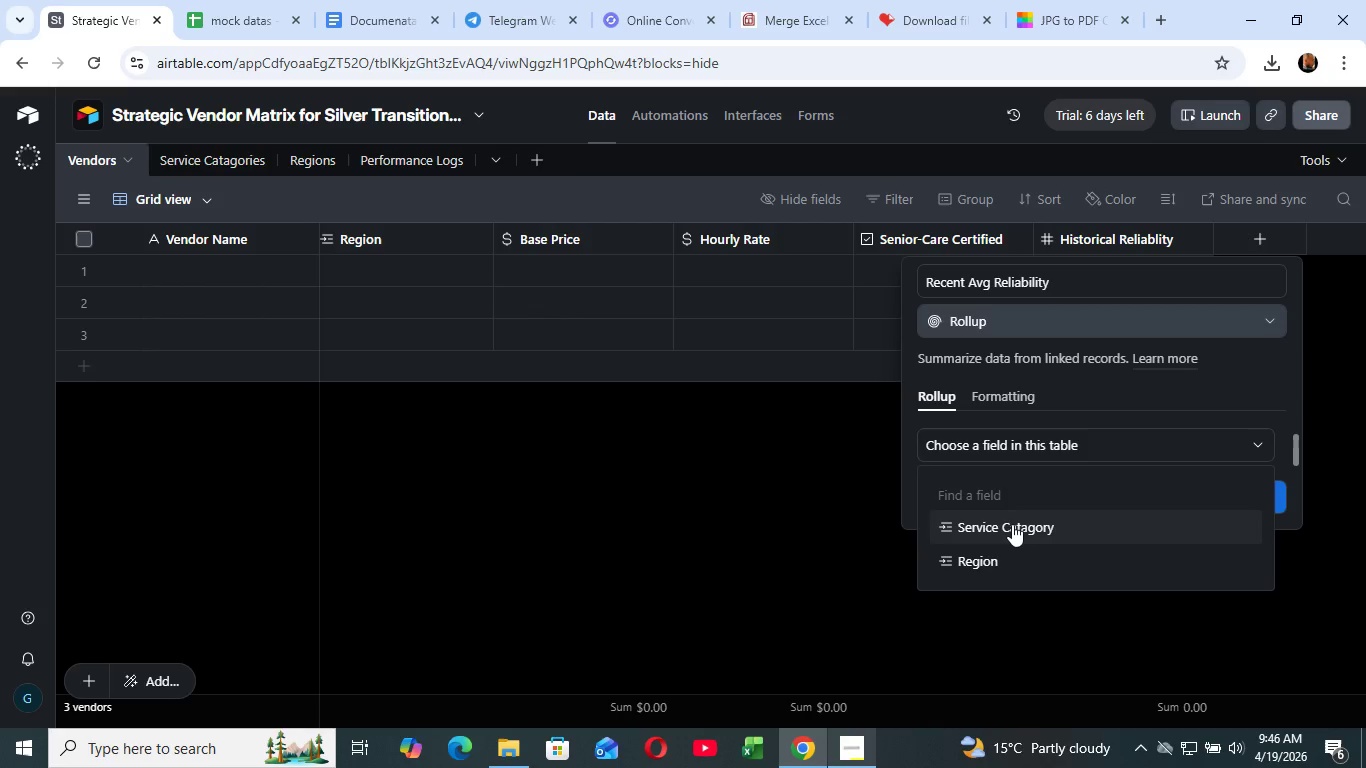 
wait(8.25)
 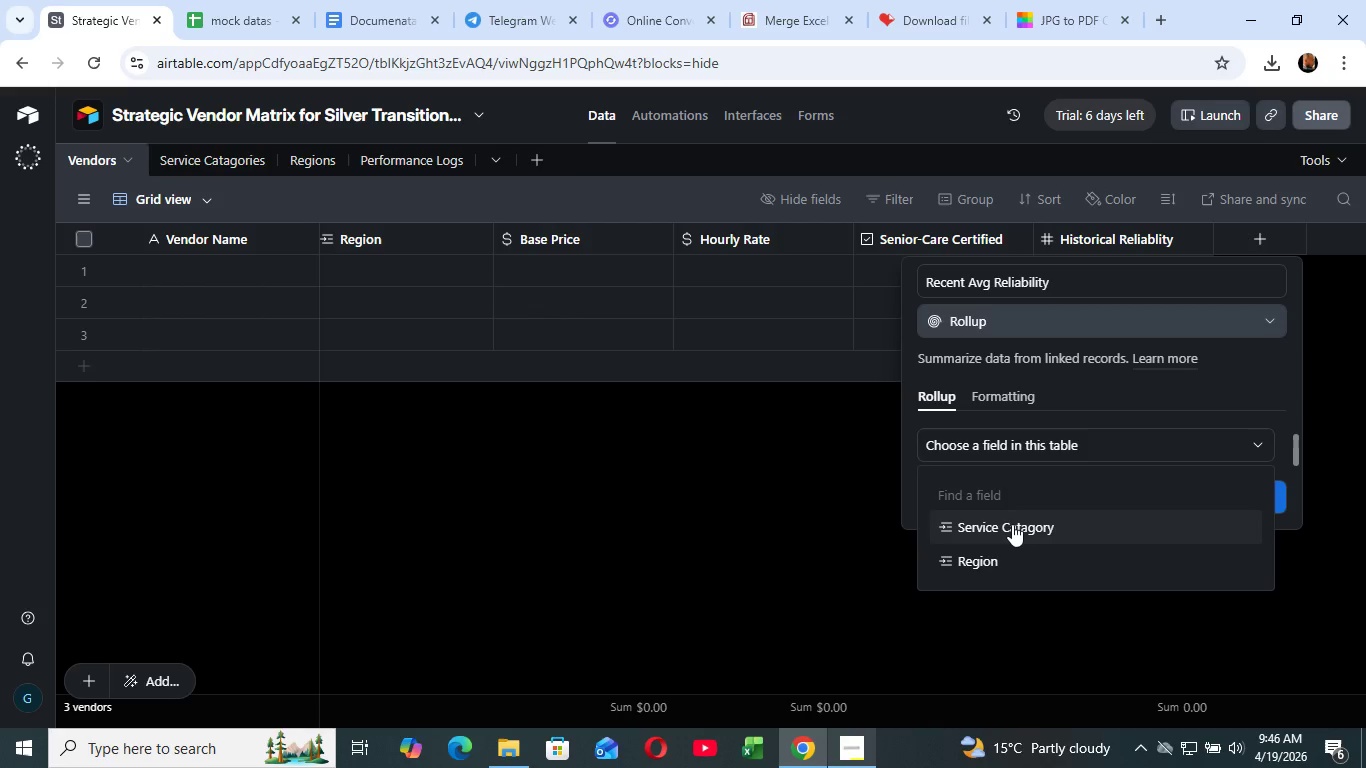 
left_click([1021, 445])
 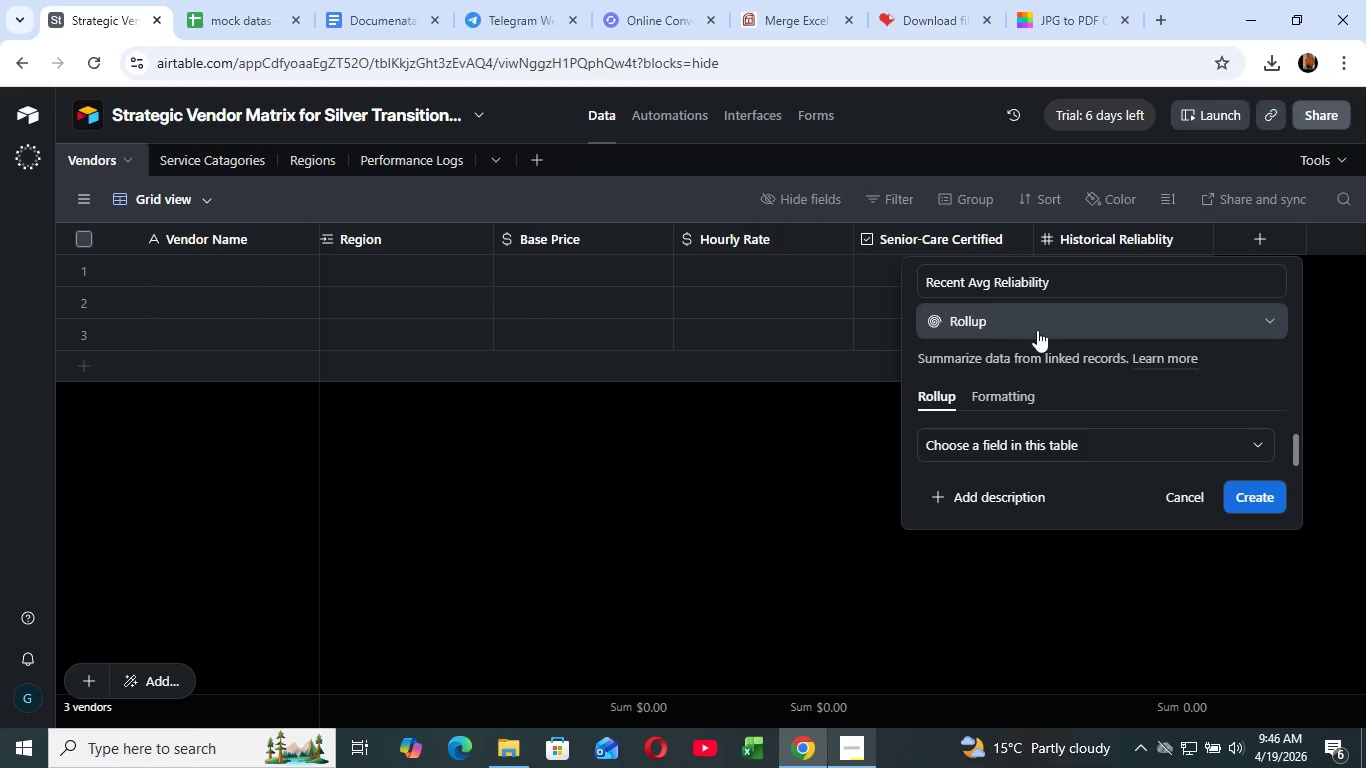 
left_click_drag(start_coordinate=[1028, 300], to_coordinate=[1032, 318])
 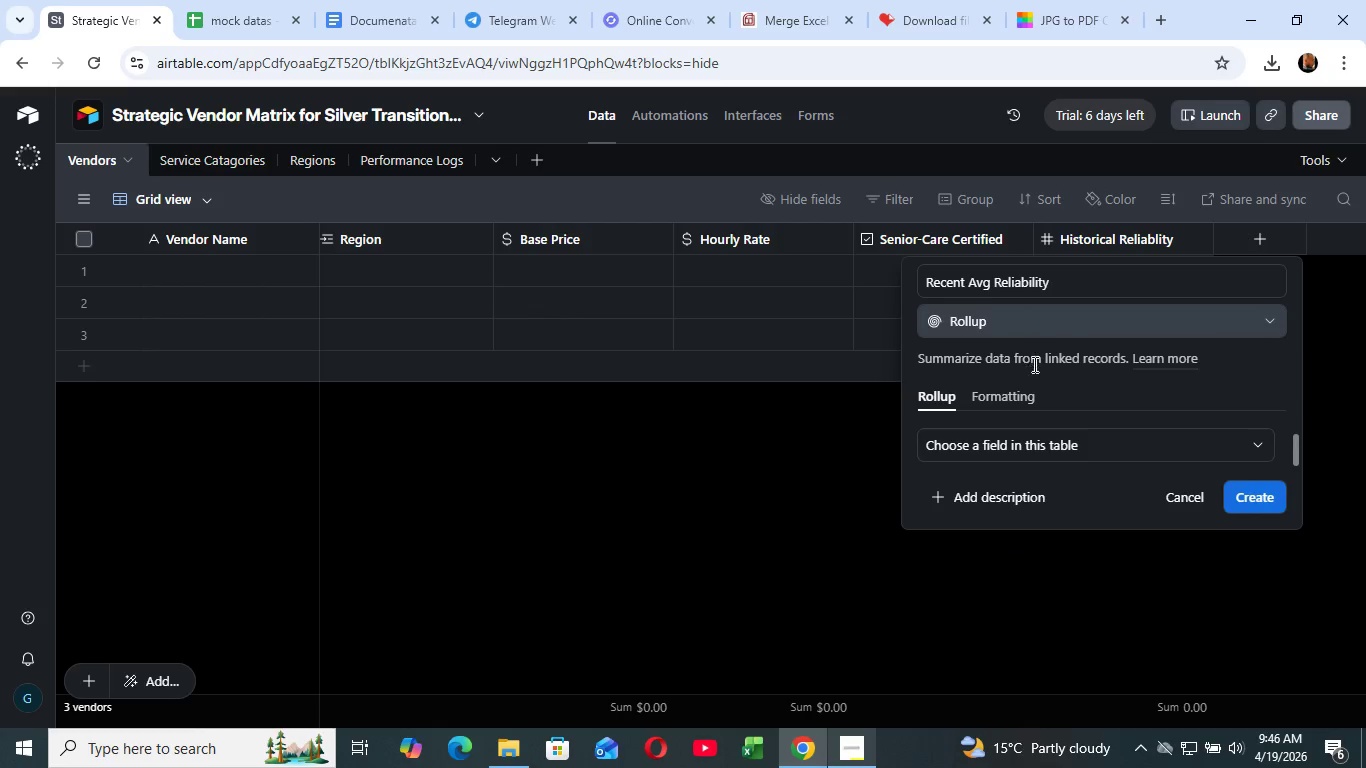 
left_click_drag(start_coordinate=[1041, 320], to_coordinate=[1033, 337])
 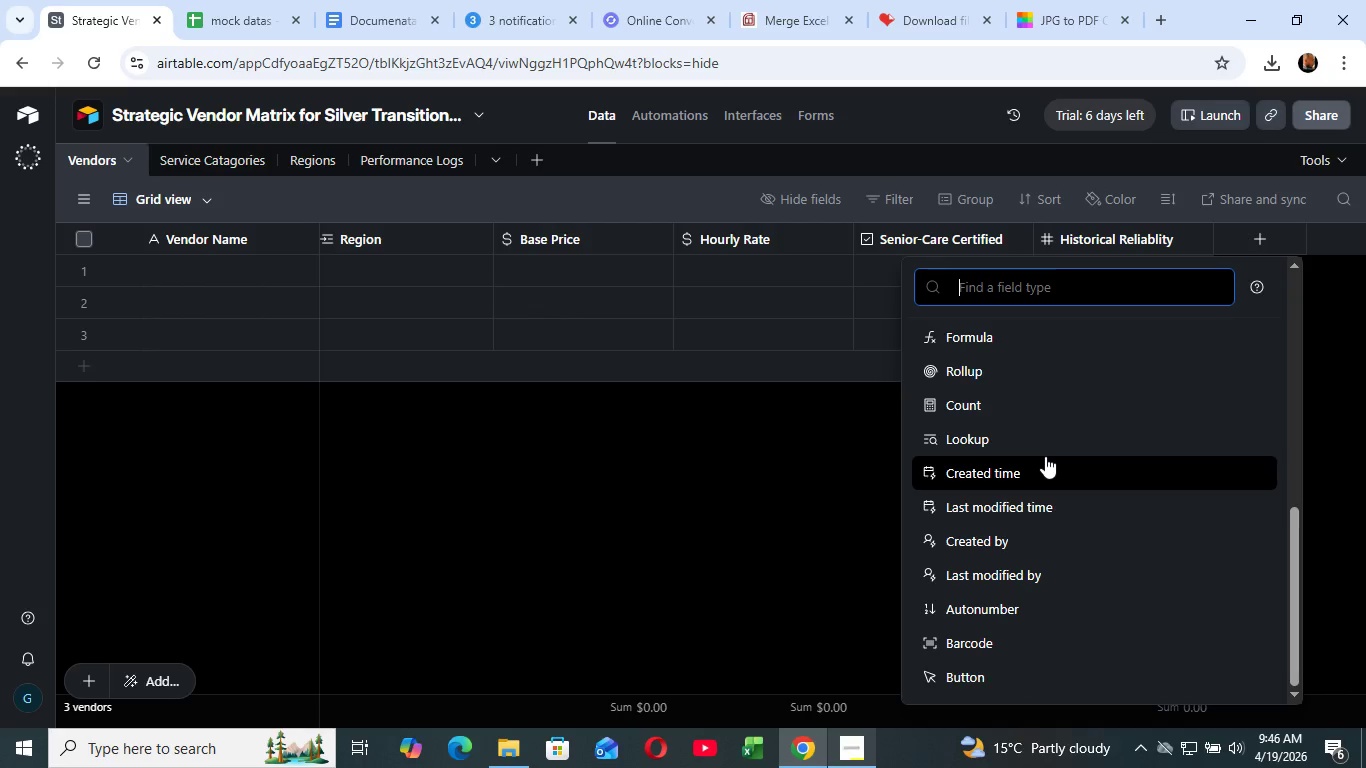 
wait(19.34)
 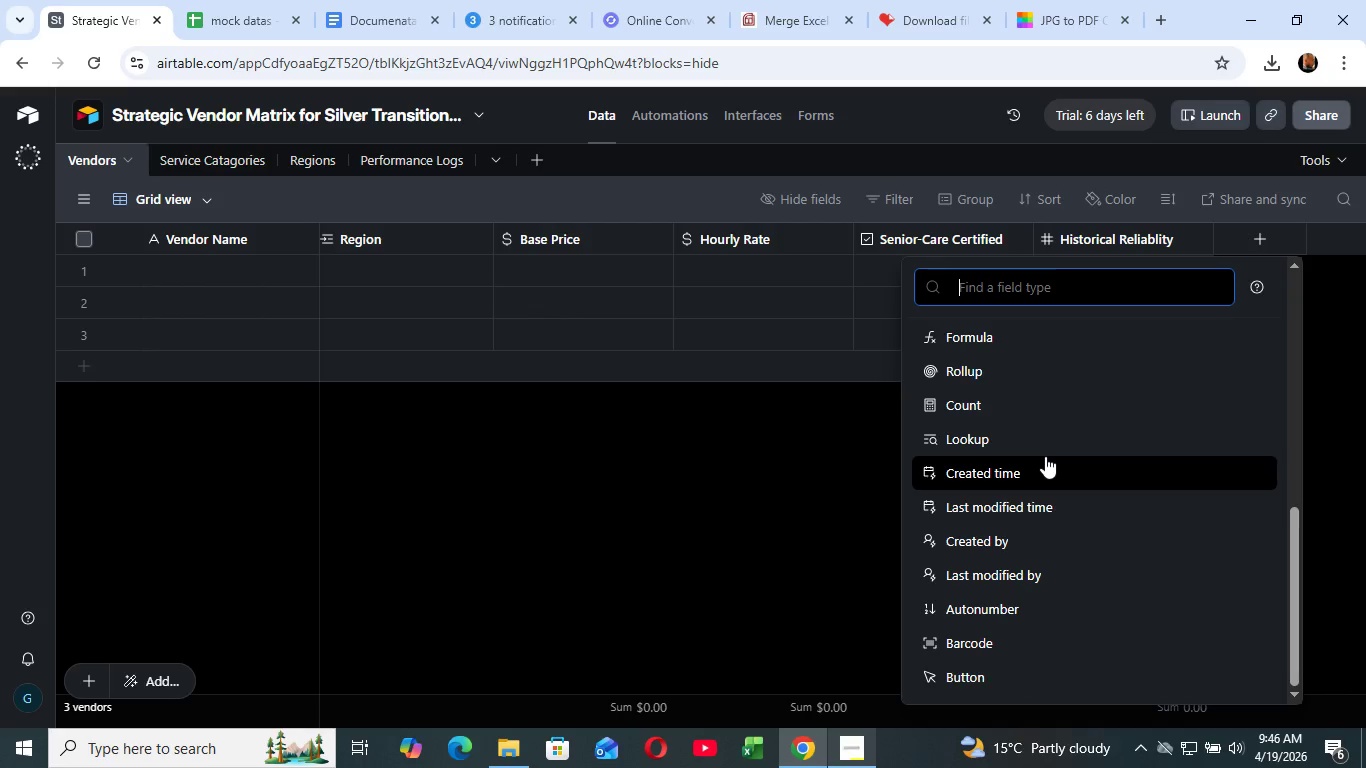 
type(singl)
 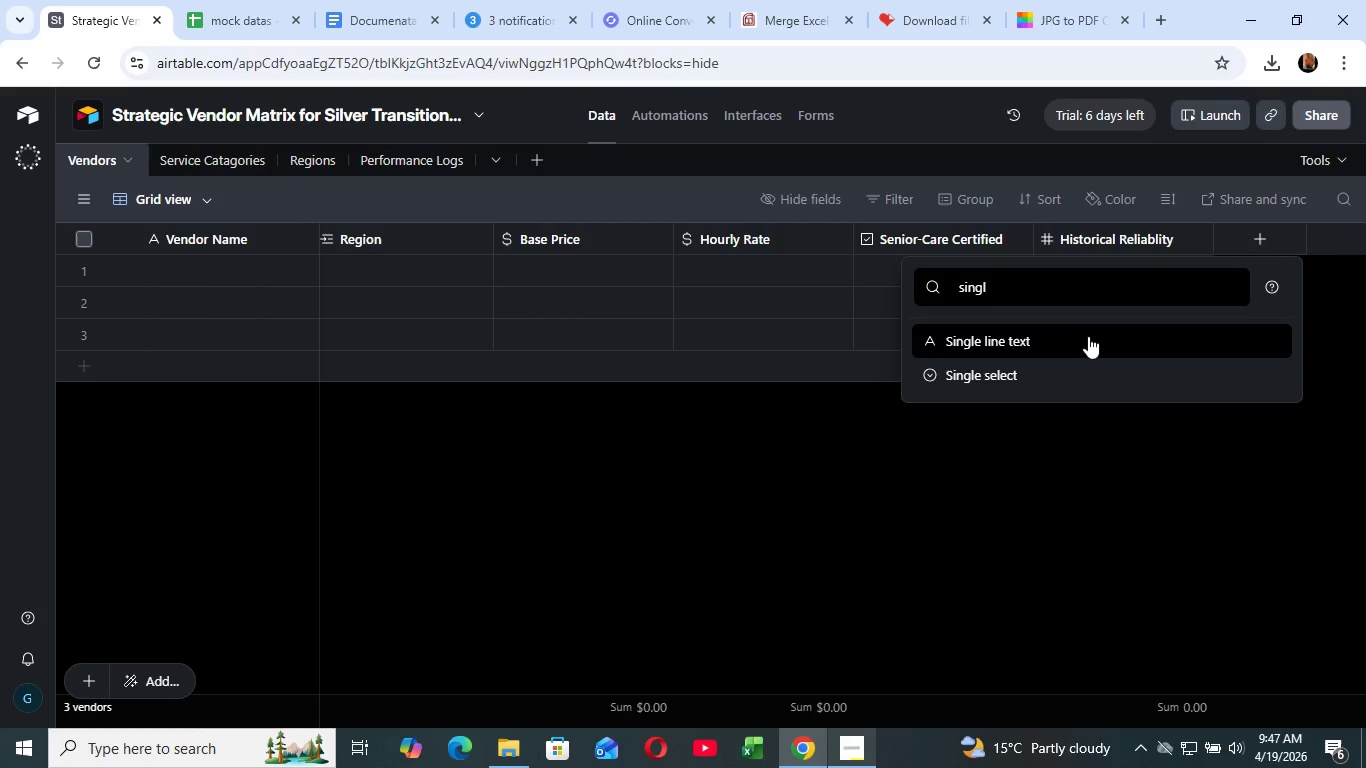 
left_click([1088, 336])
 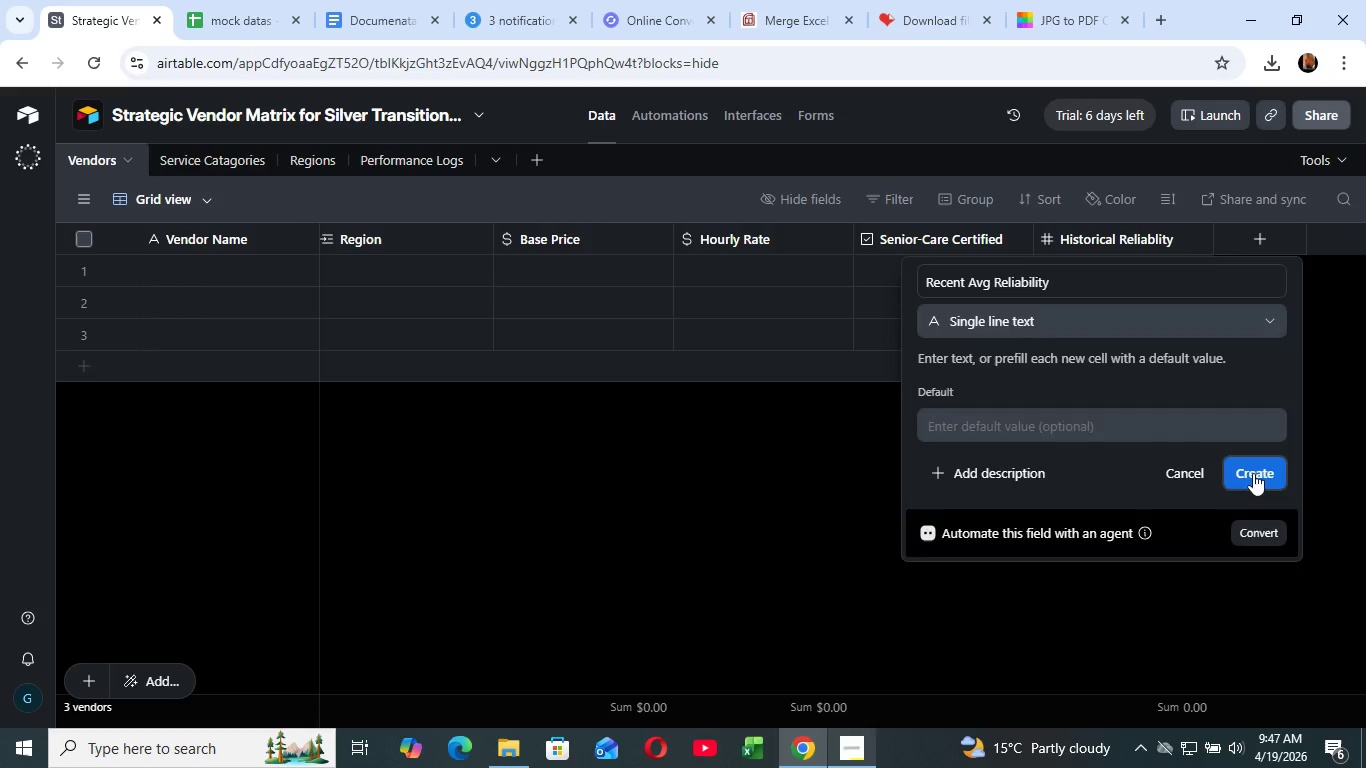 
left_click([1253, 473])
 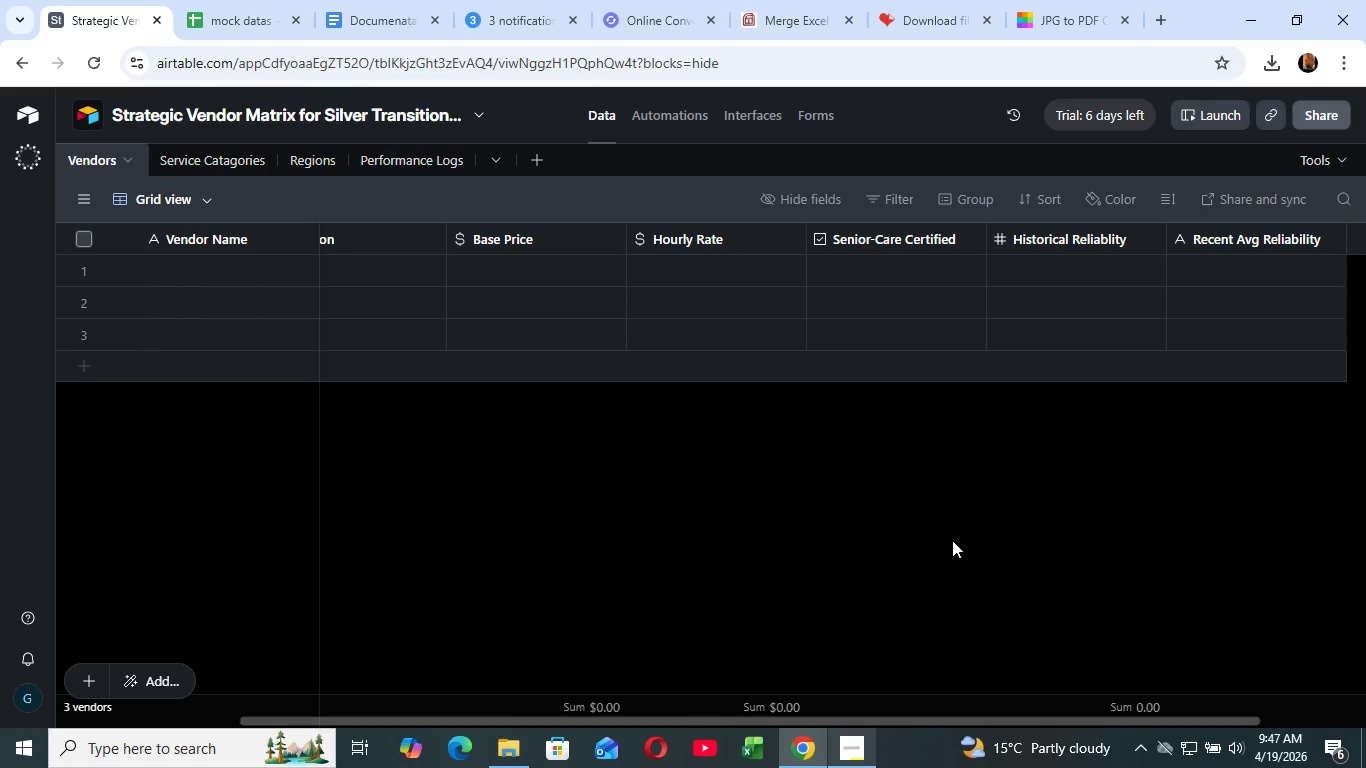 
wait(44.19)
 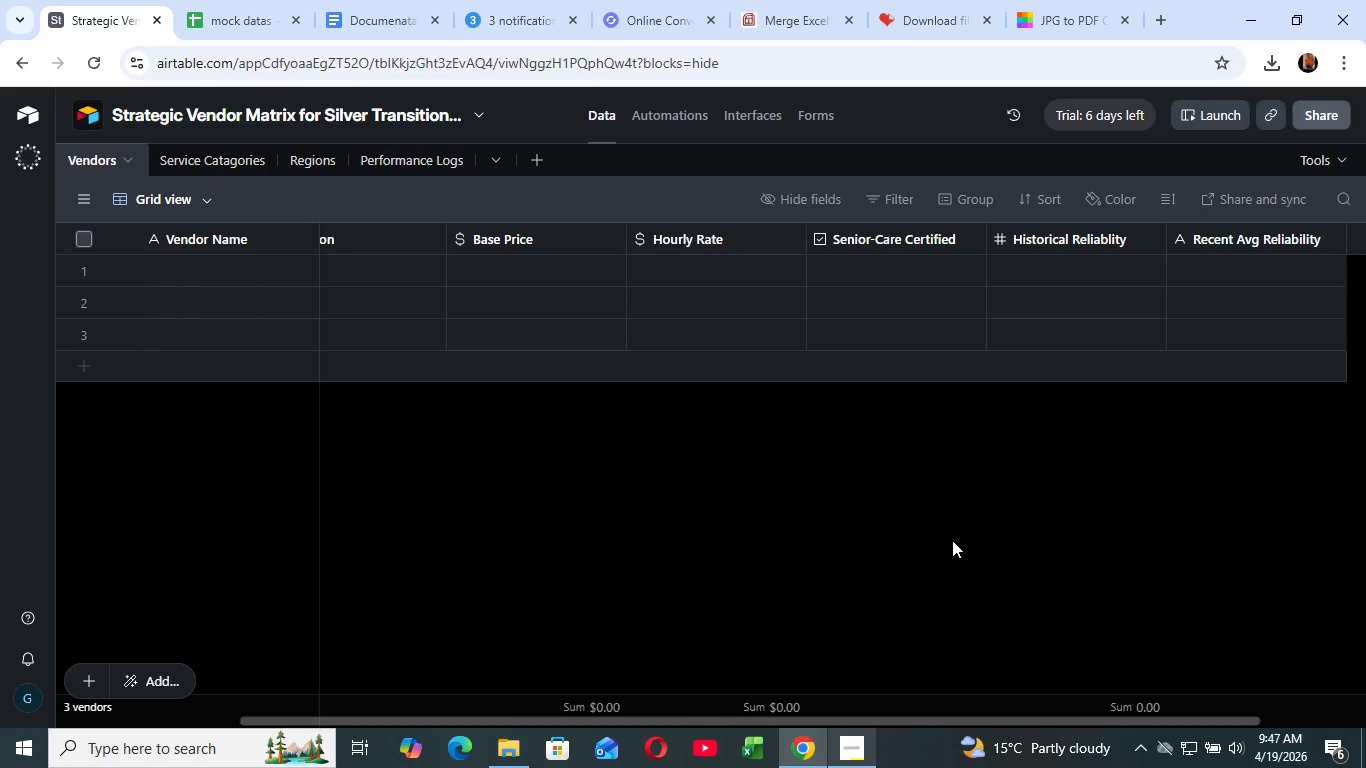 
left_click_drag(start_coordinate=[875, 717], to_coordinate=[1088, 742])
 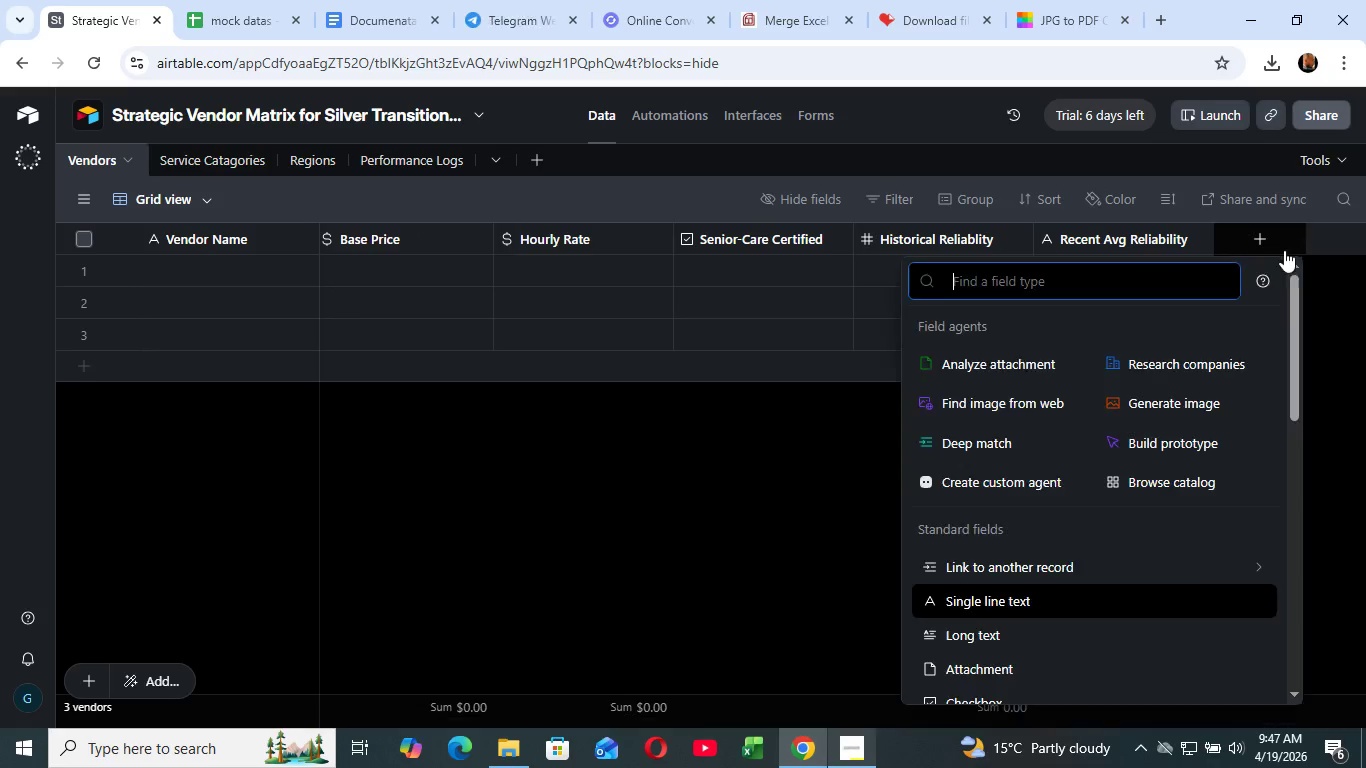 
left_click_drag(start_coordinate=[1289, 232], to_coordinate=[1295, 225])
 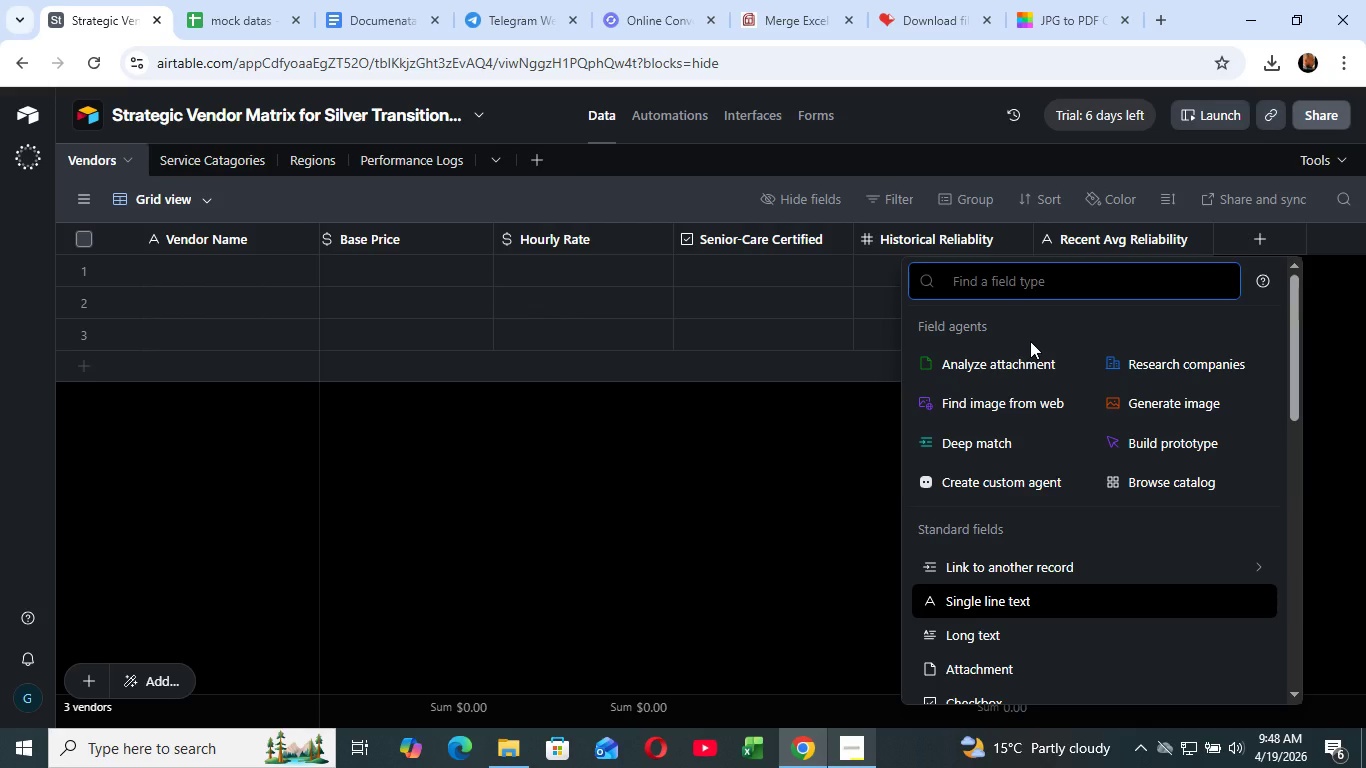 
wait(23.17)
 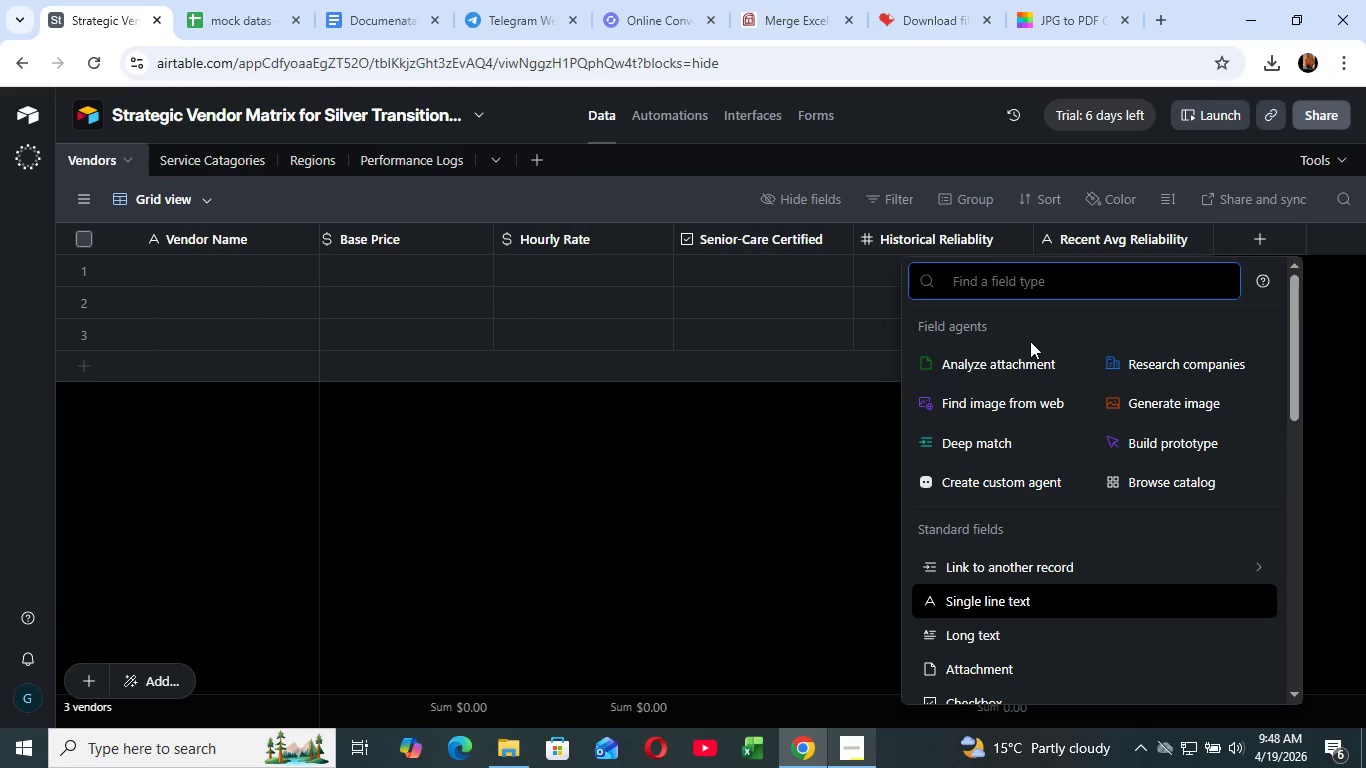 
type(Log)
 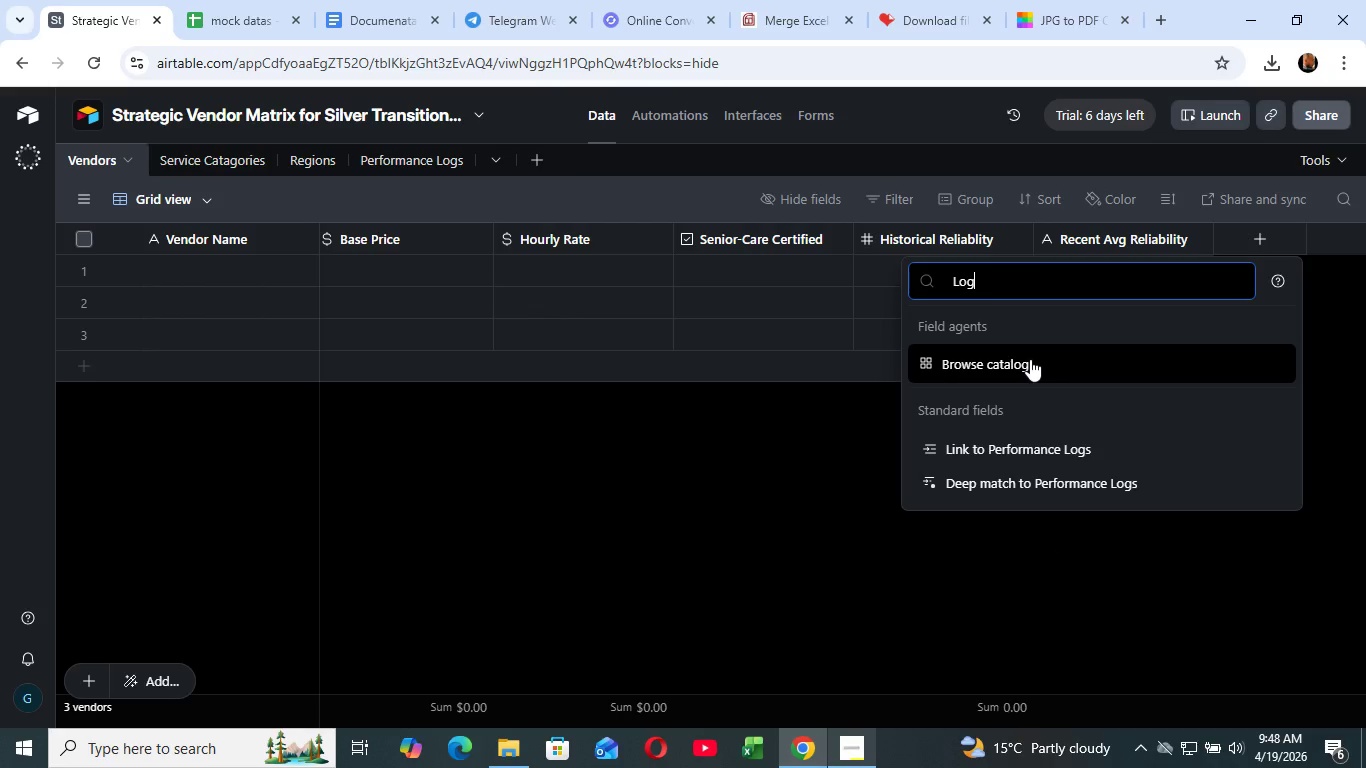 
wait(6.36)
 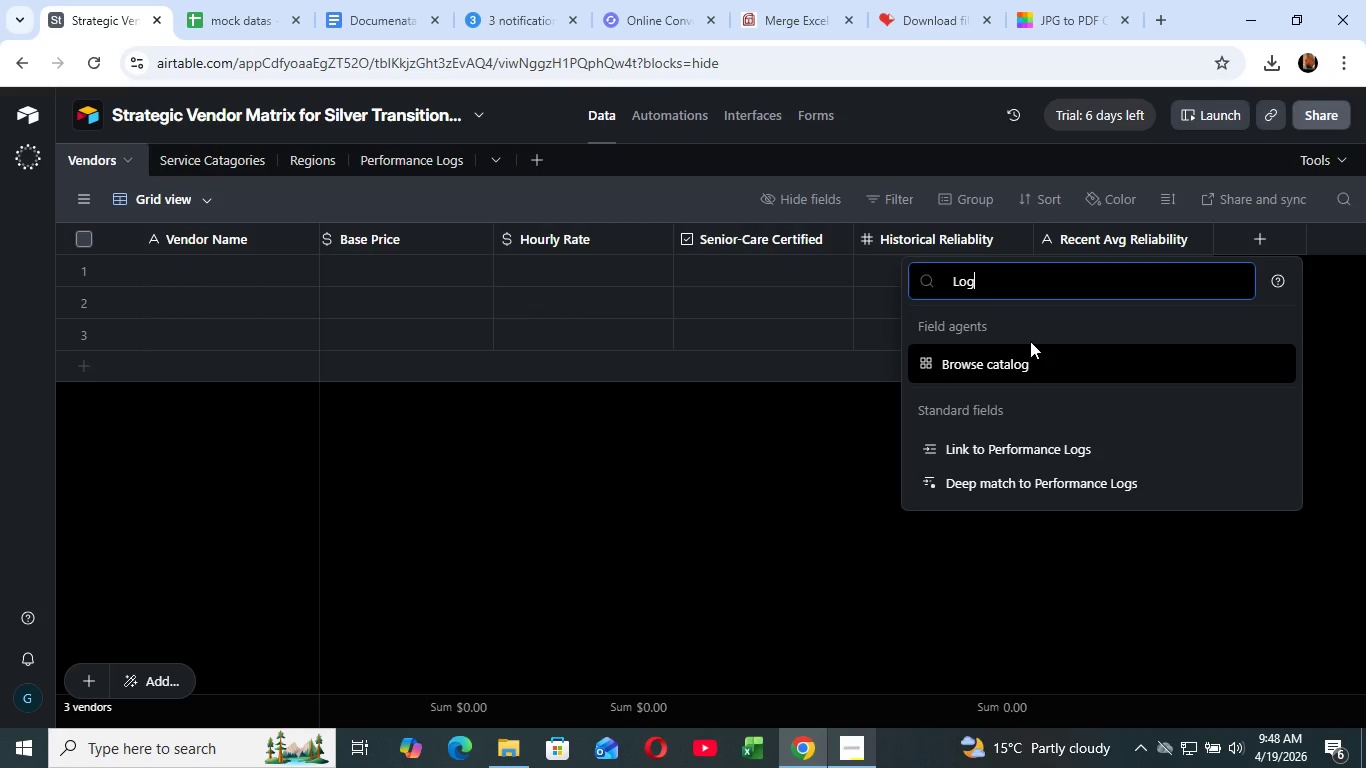 
left_click([1074, 362])
 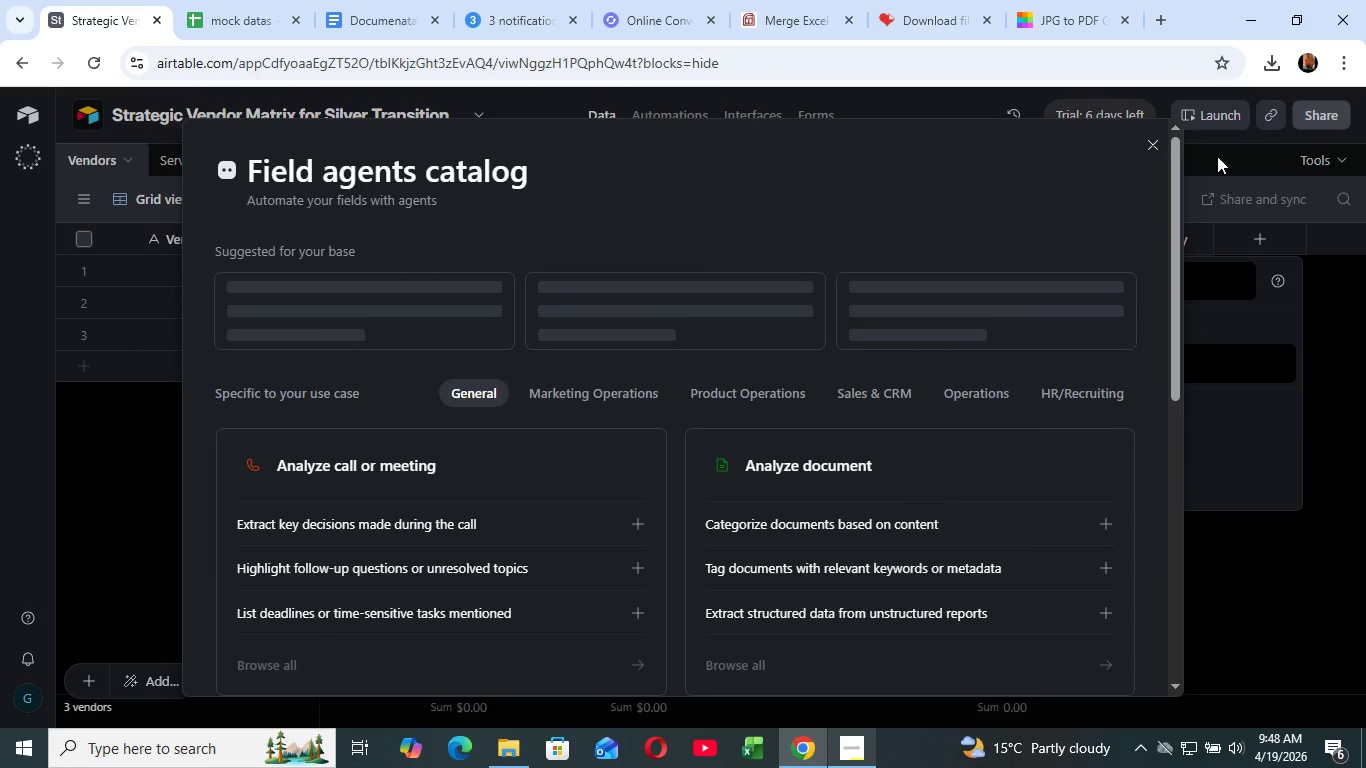 
left_click_drag(start_coordinate=[1146, 130], to_coordinate=[1146, 136])
 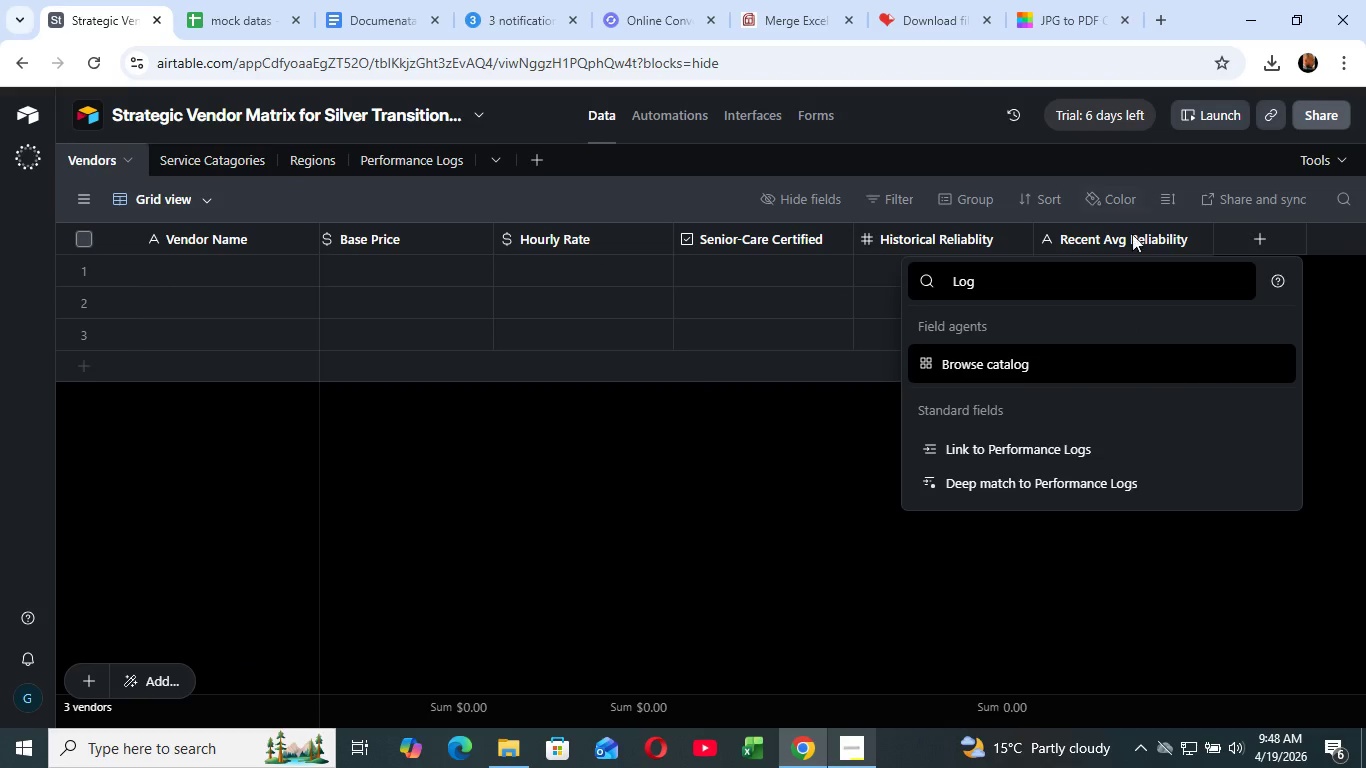 
double_click([1151, 149])
 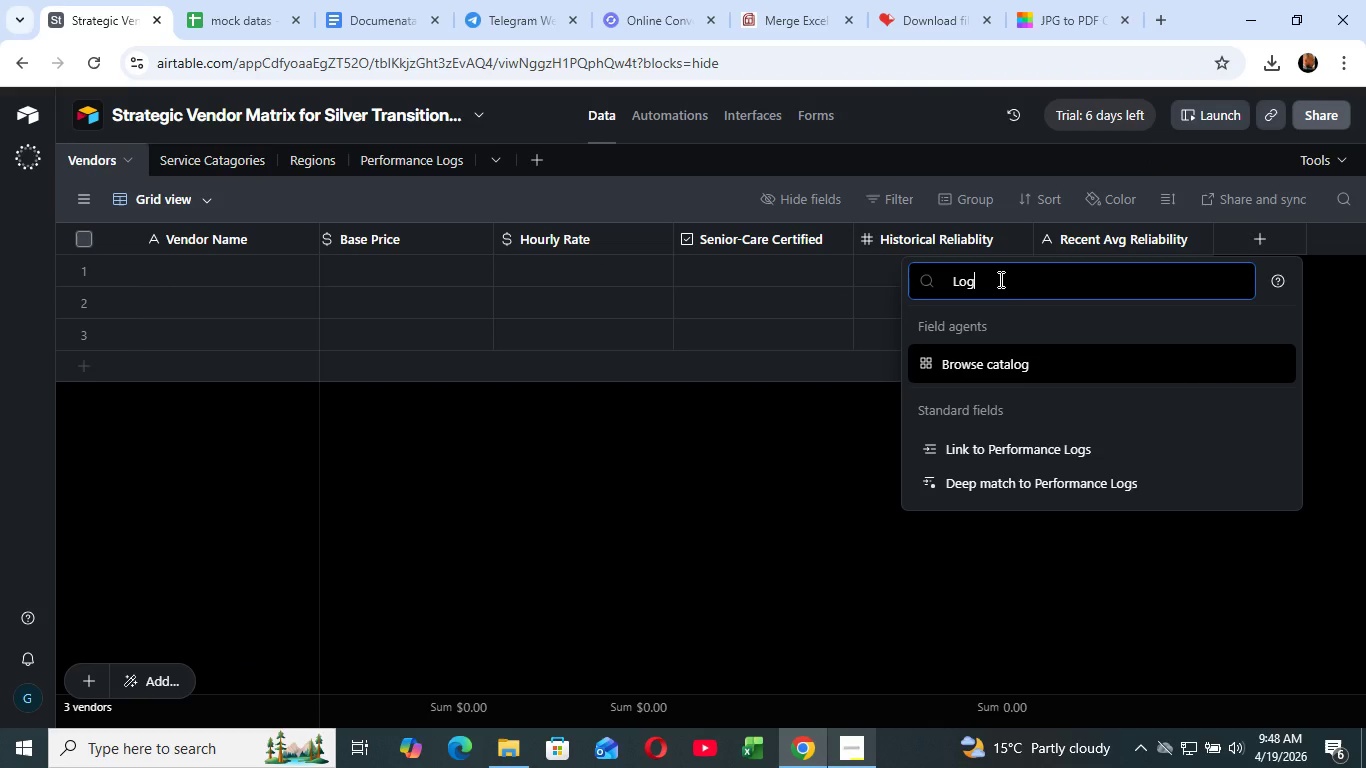 
left_click_drag(start_coordinate=[1020, 290], to_coordinate=[1015, 287])
 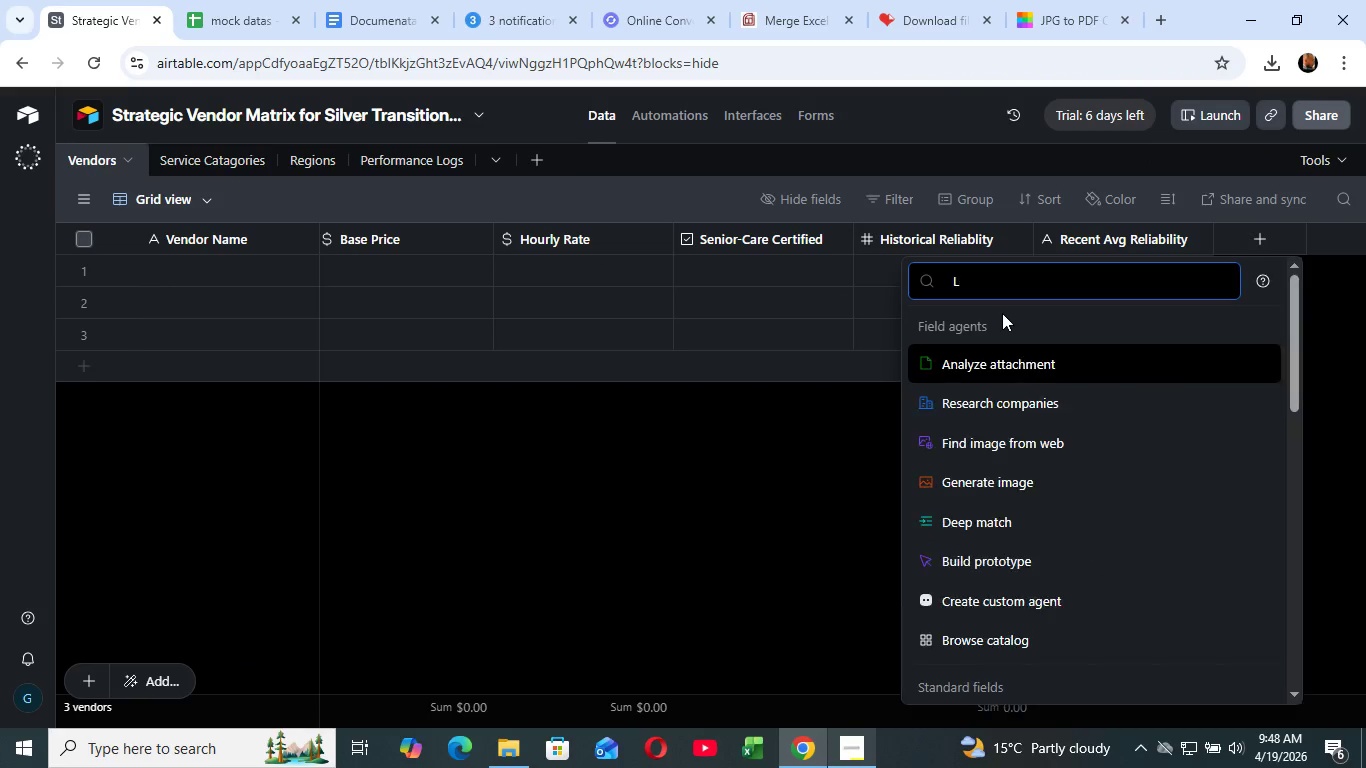 
key(Backspace)
 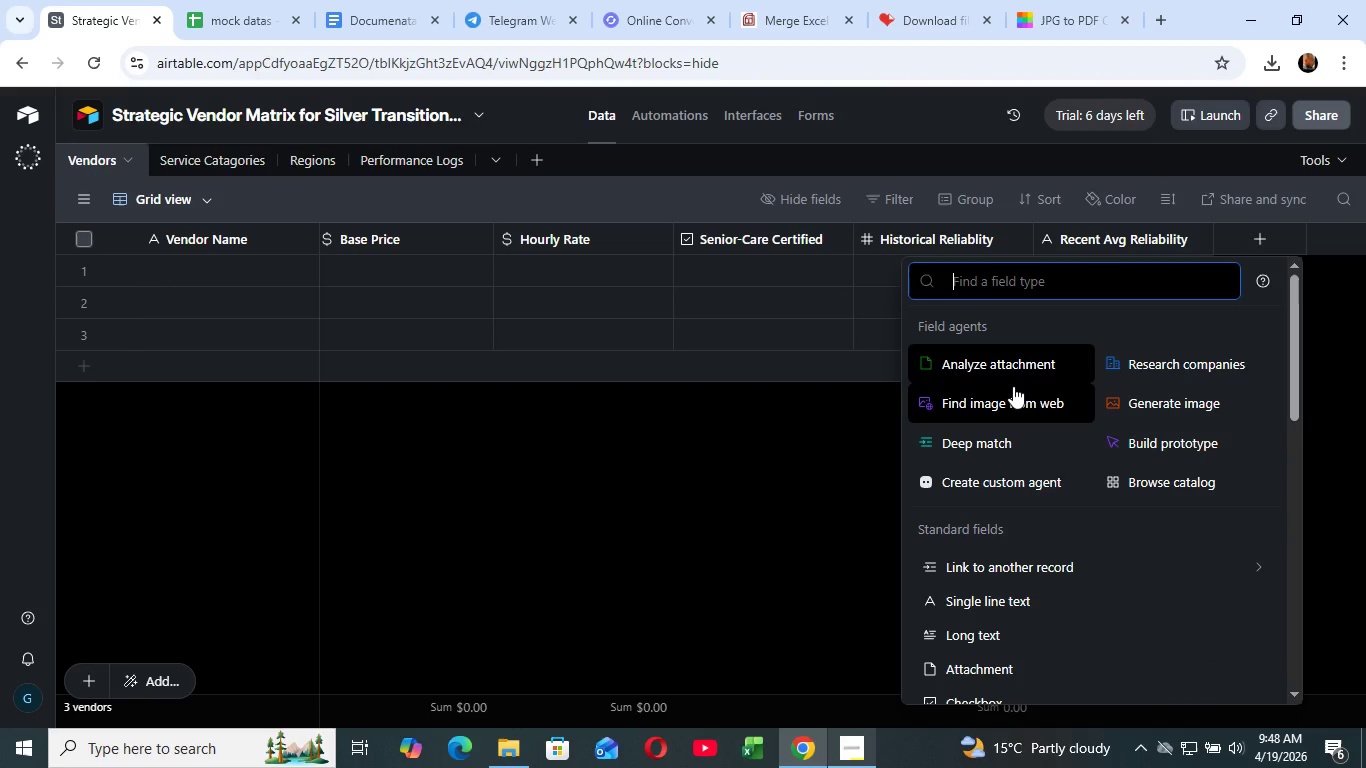 
key(Backspace)
 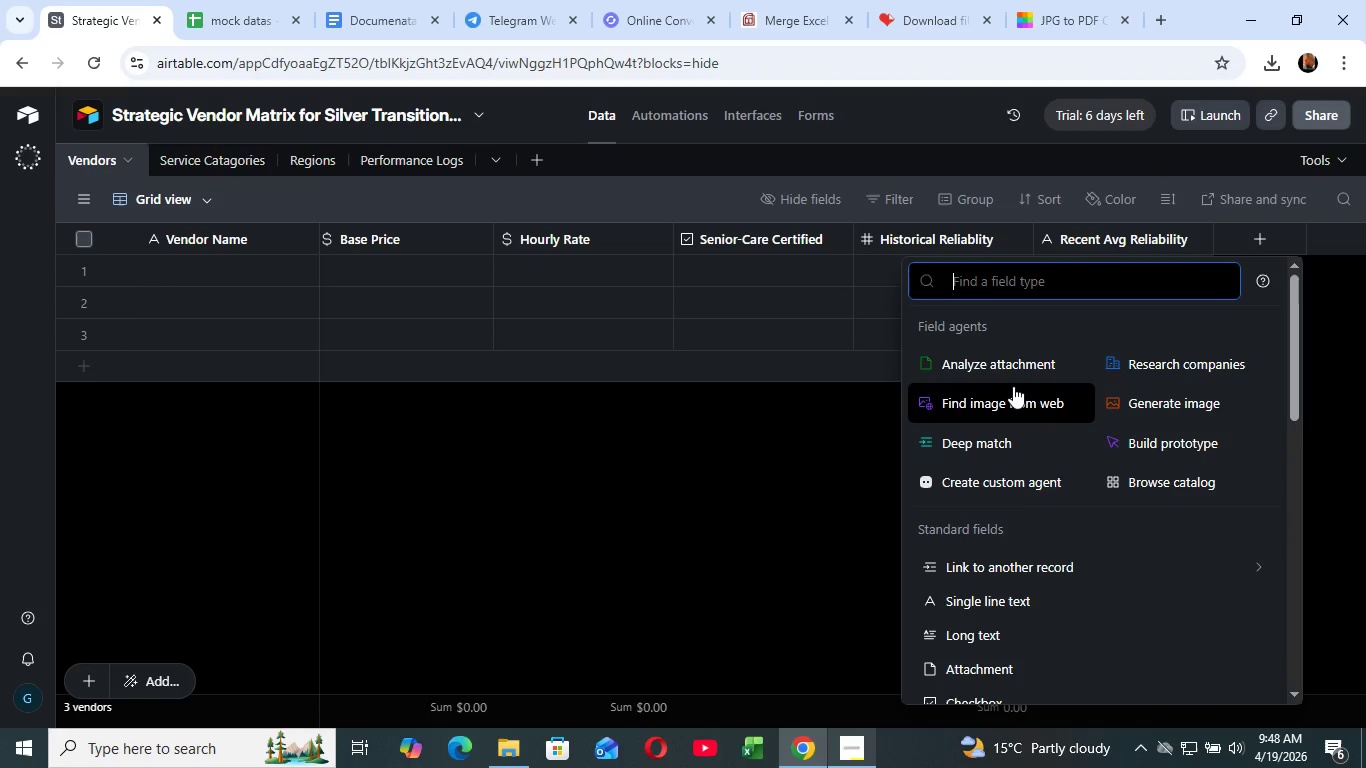 
key(Backspace)
 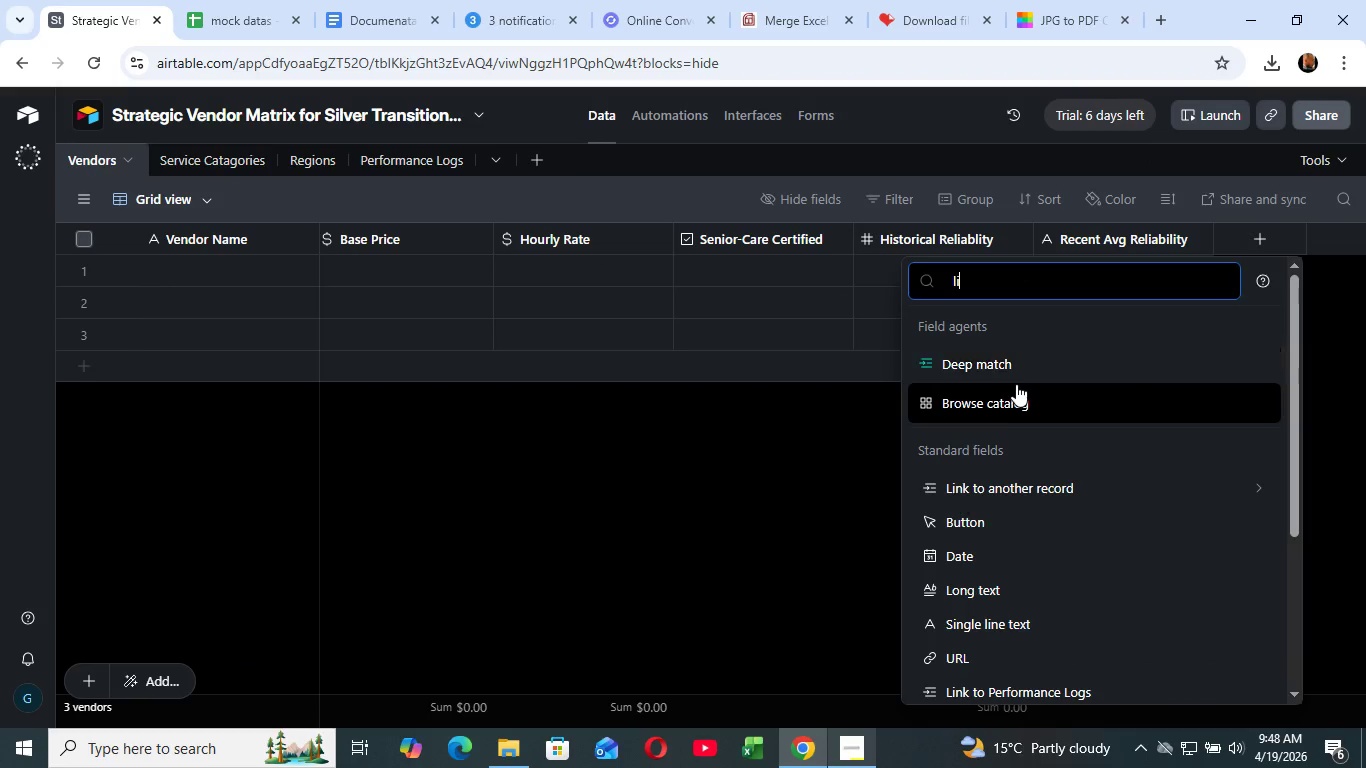 
type(li)
 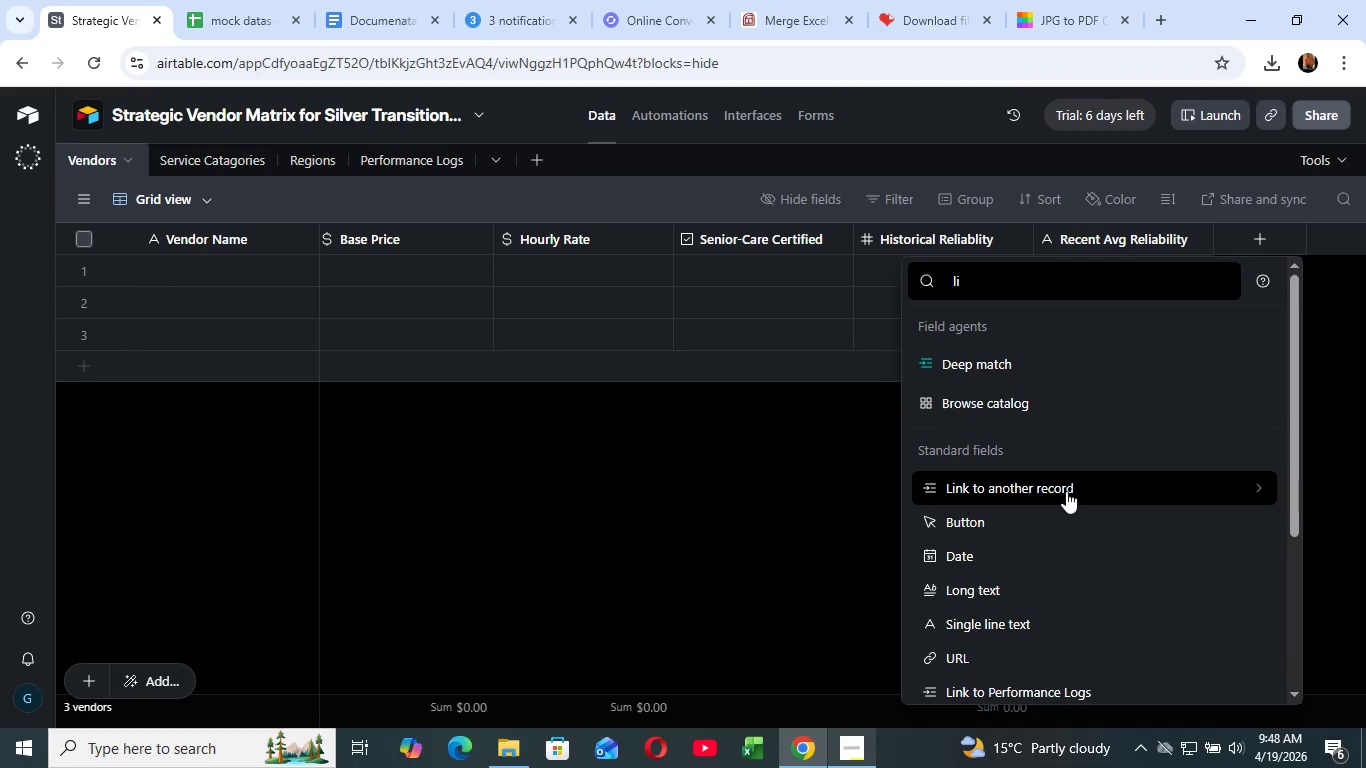 
left_click([1066, 491])
 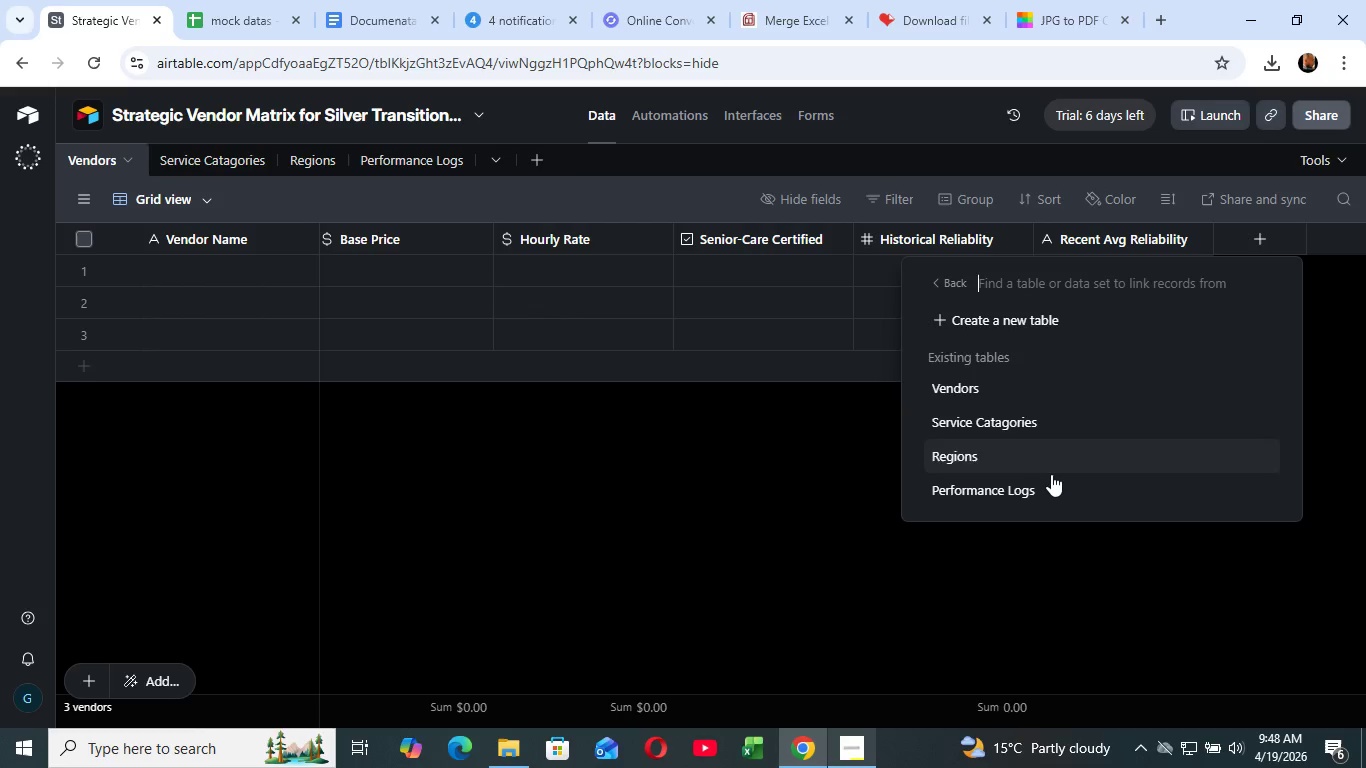 
left_click([1055, 480])
 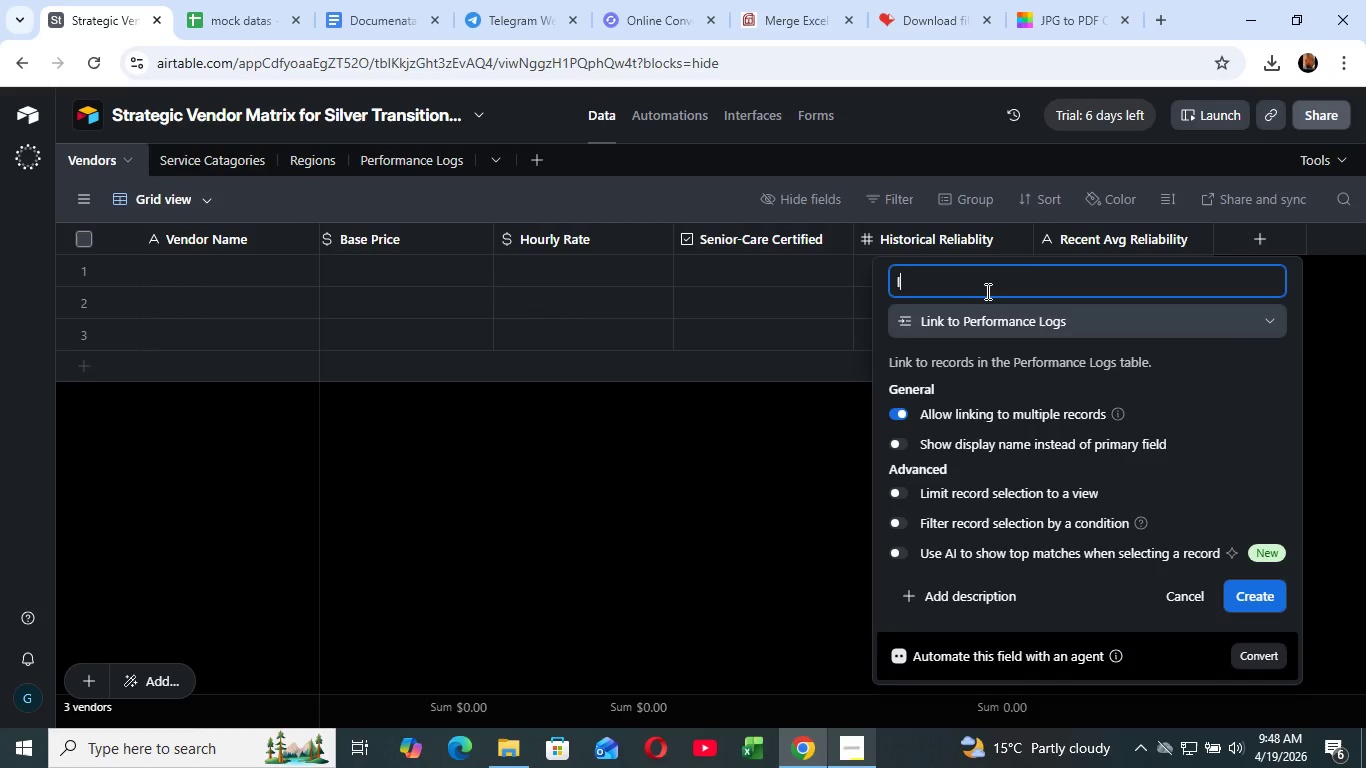 
type(log)
key(Backspace)
key(Backspace)
key(Backspace)
type(Log)
 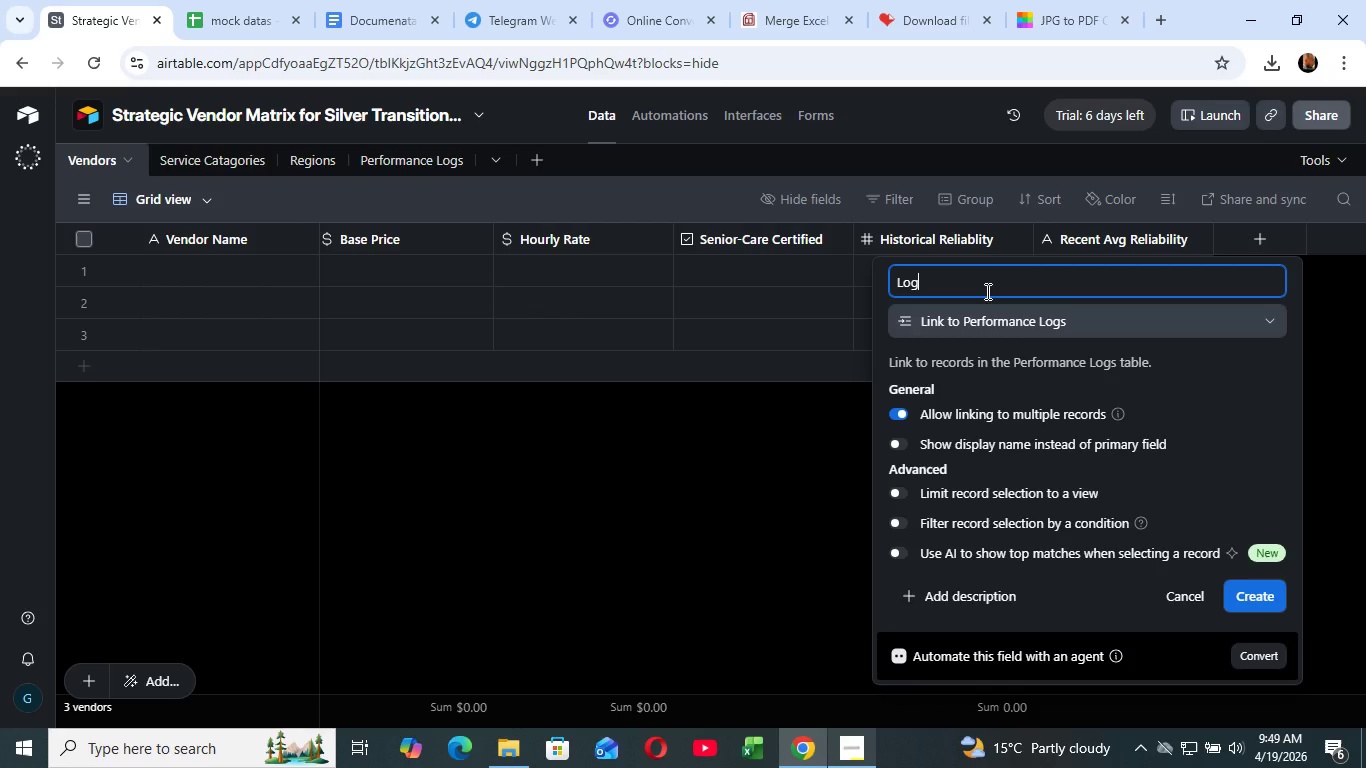 
wait(25.64)
 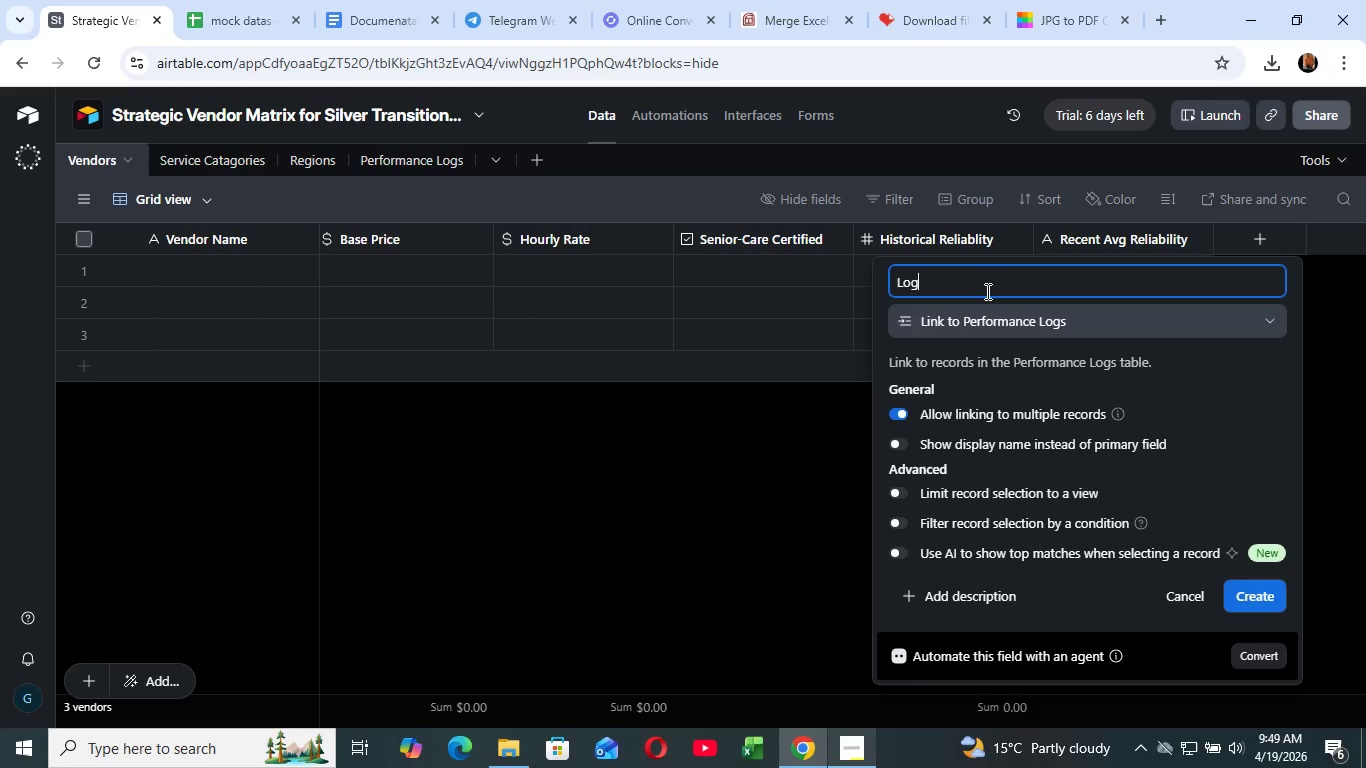 
key(S)
 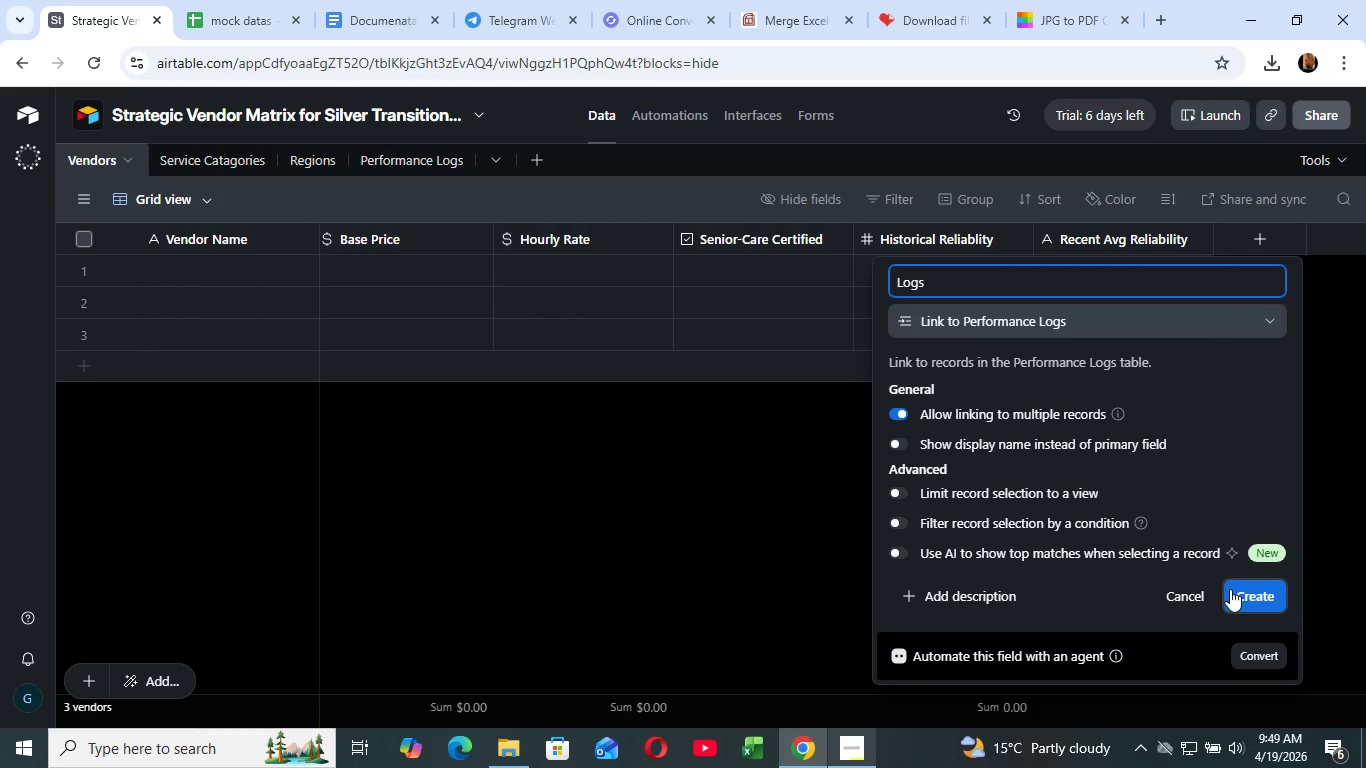 
mouse_move([1220, 596])
 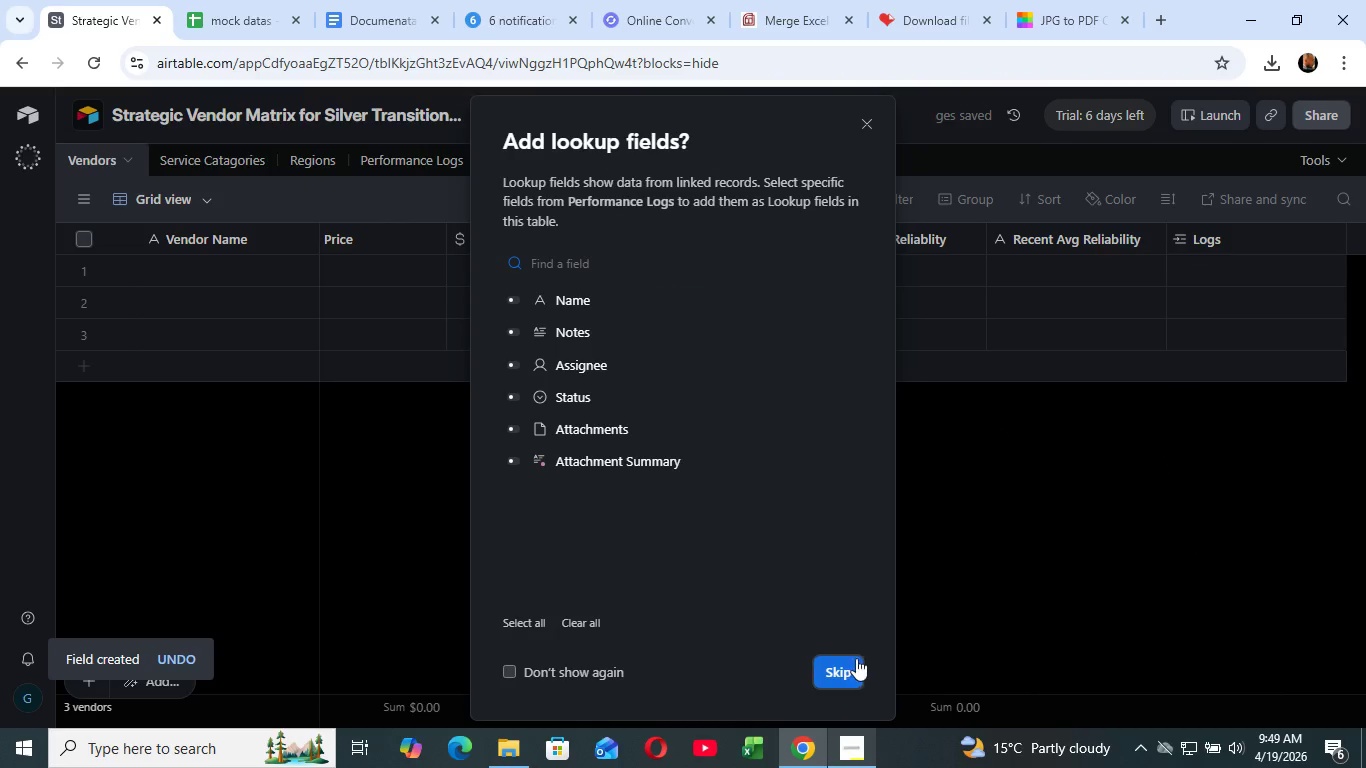 
left_click_drag(start_coordinate=[836, 661], to_coordinate=[842, 658])
 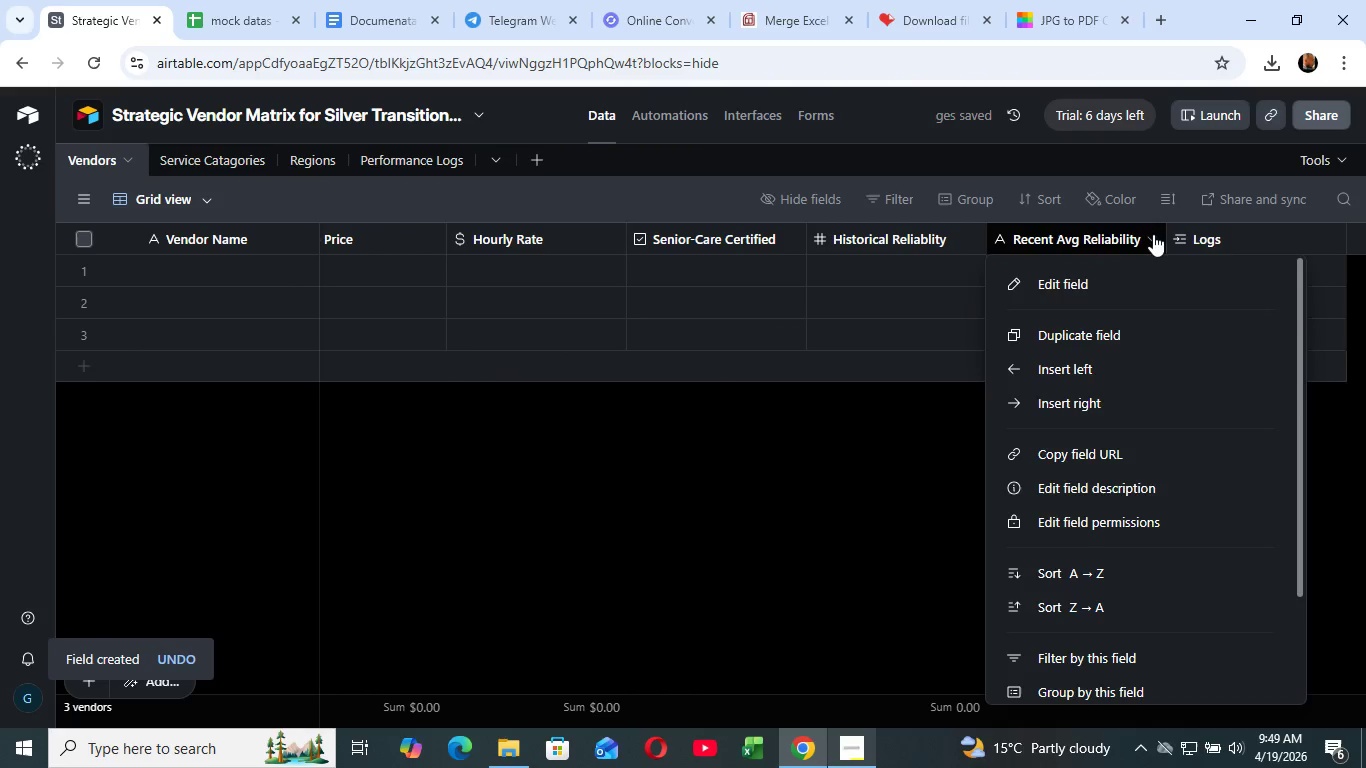 
left_click([1153, 234])
 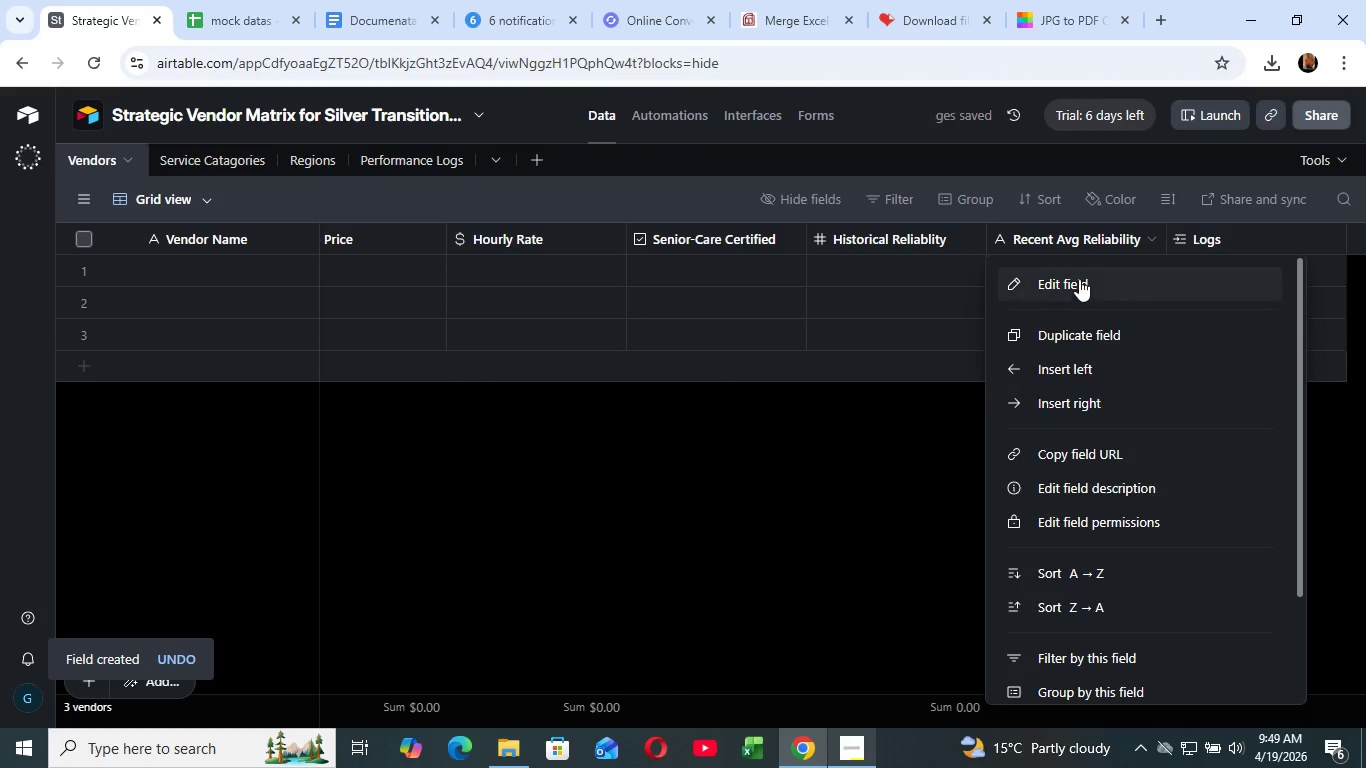 
left_click([1079, 279])
 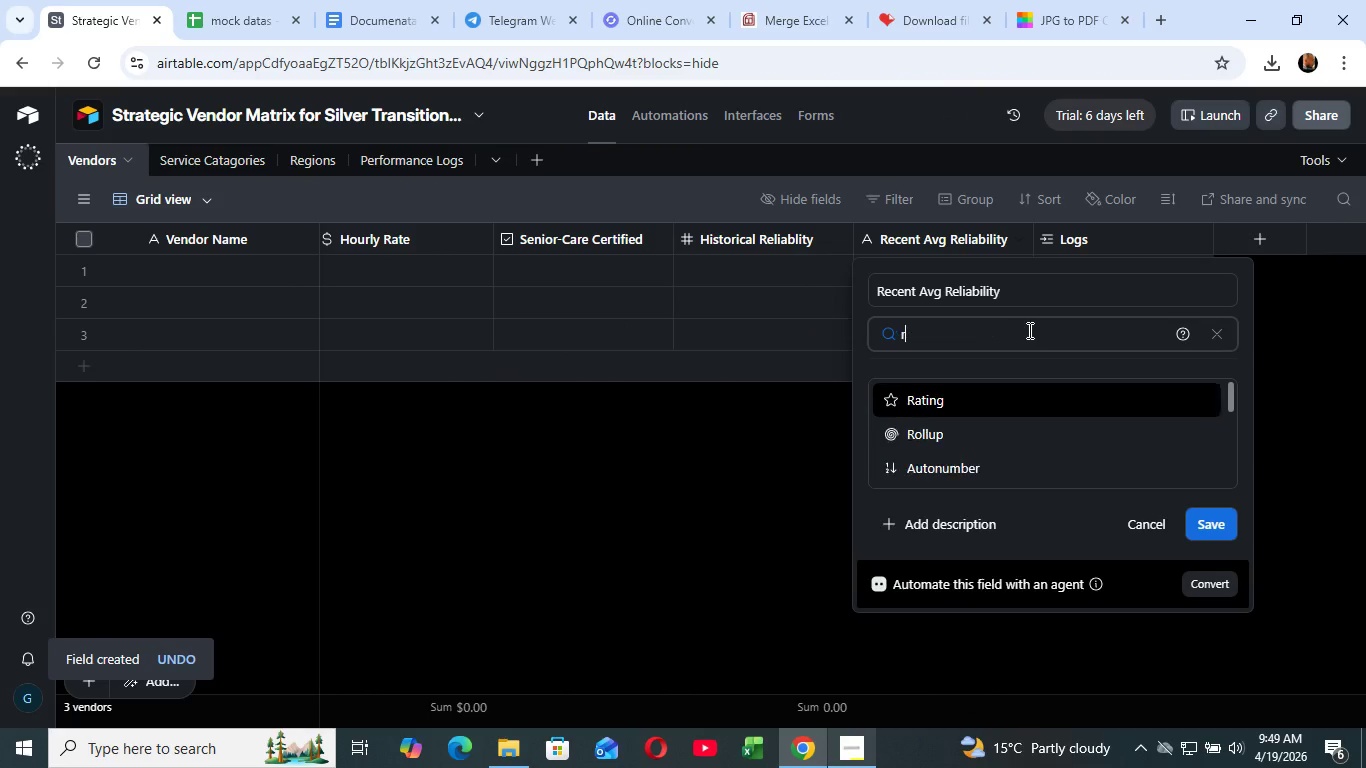 
type(rol)
 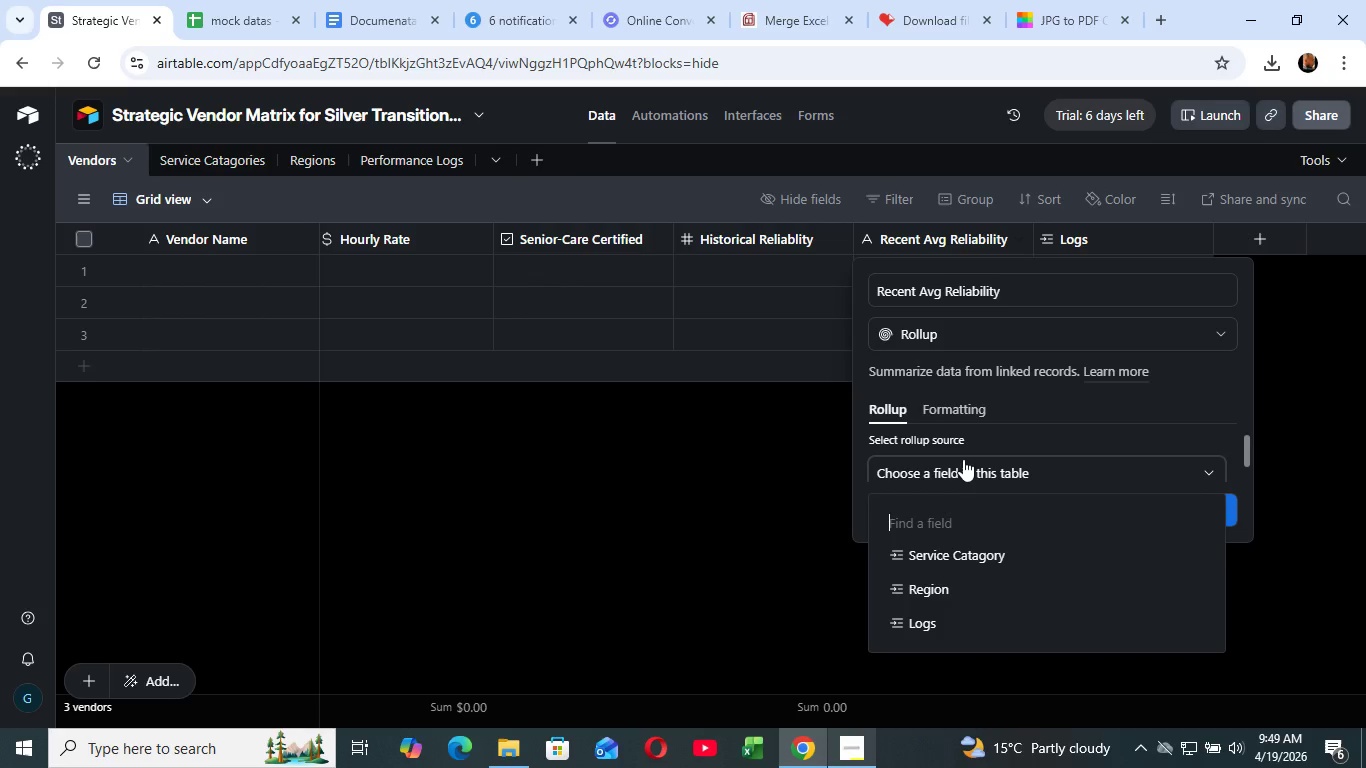 
left_click([963, 459])
 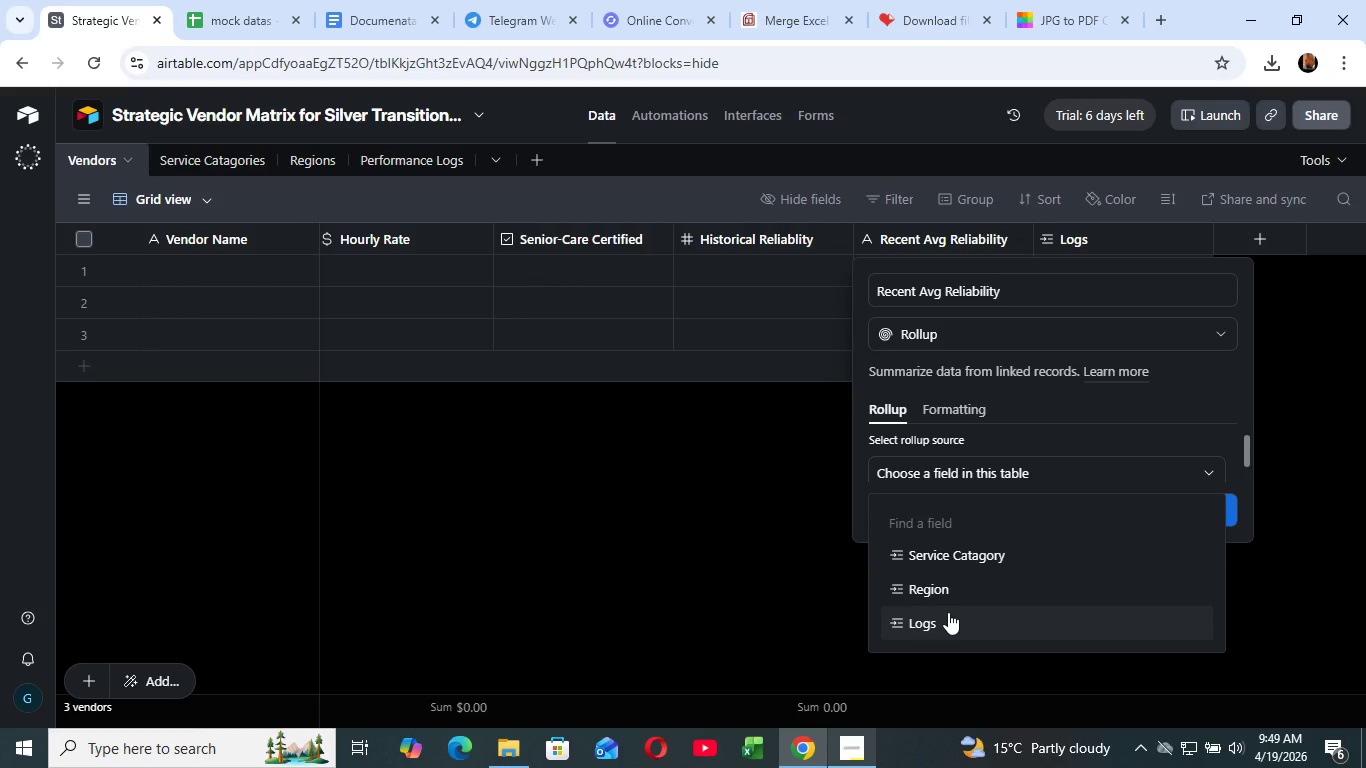 
left_click([948, 612])
 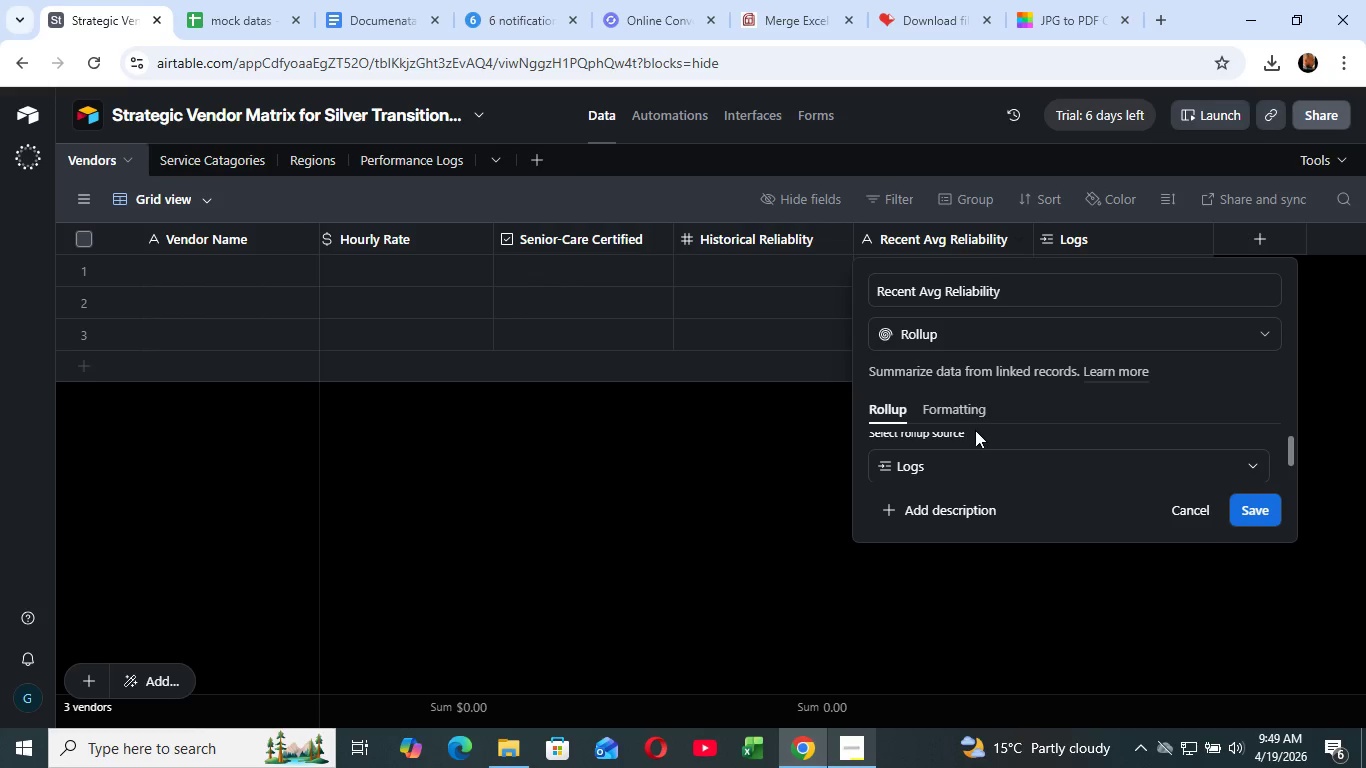 
scroll: coordinate [980, 449], scroll_direction: down, amount: 5.0
 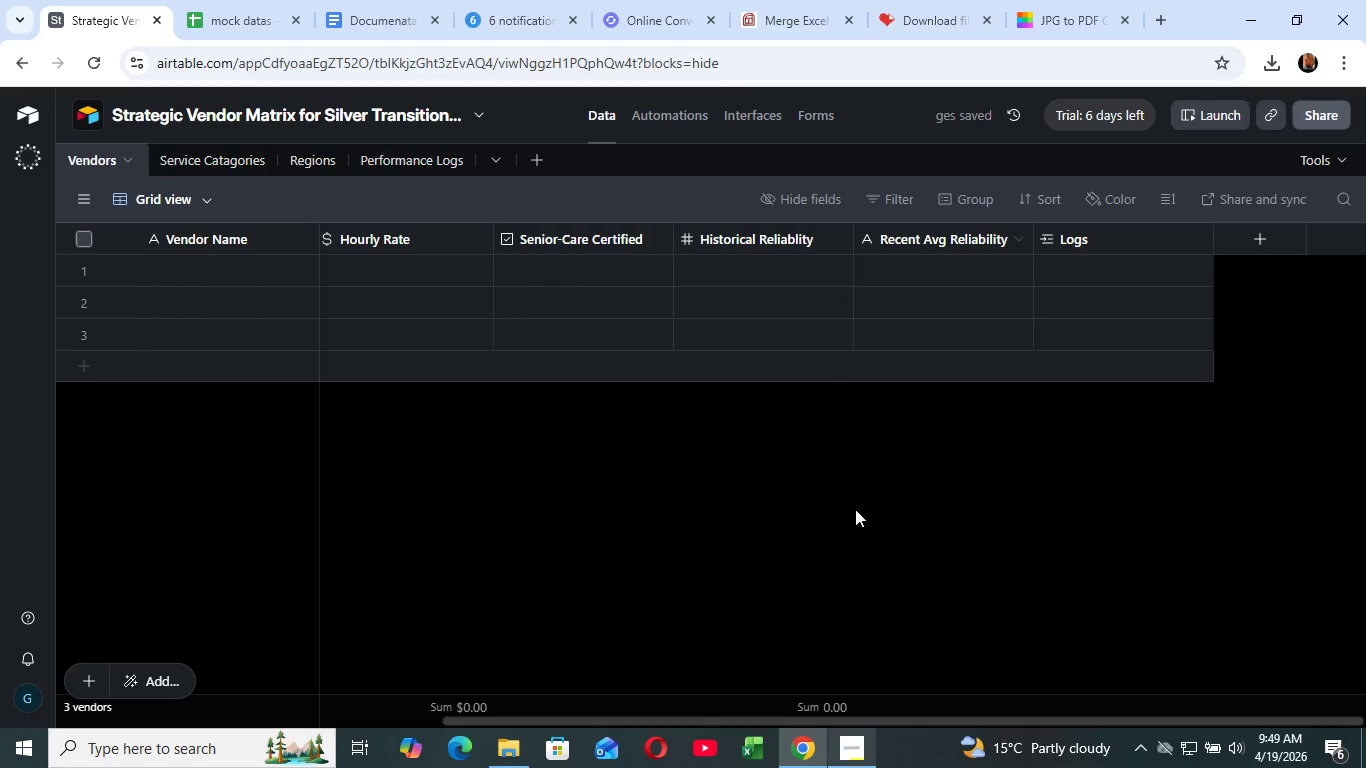 
left_click([1180, 545])
 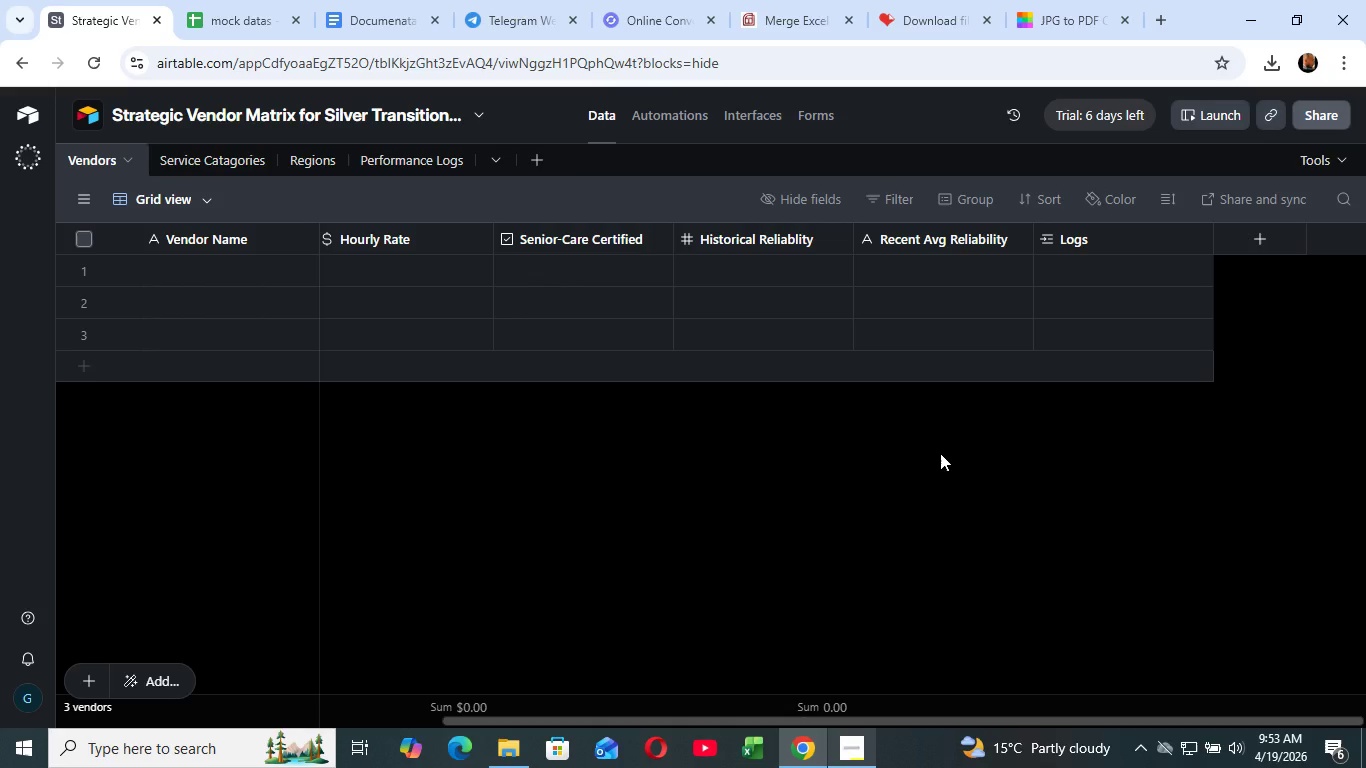 
wait(244.5)
 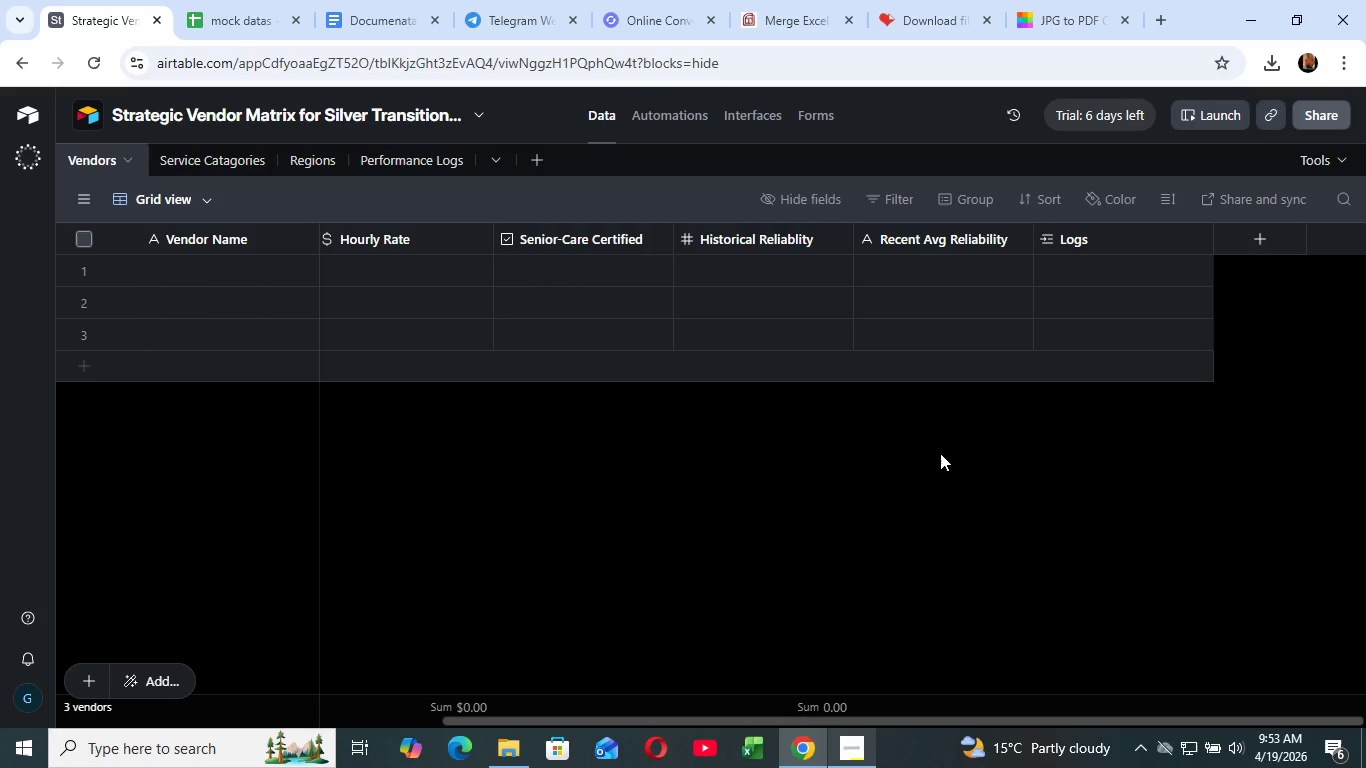 
left_click([949, 418])
 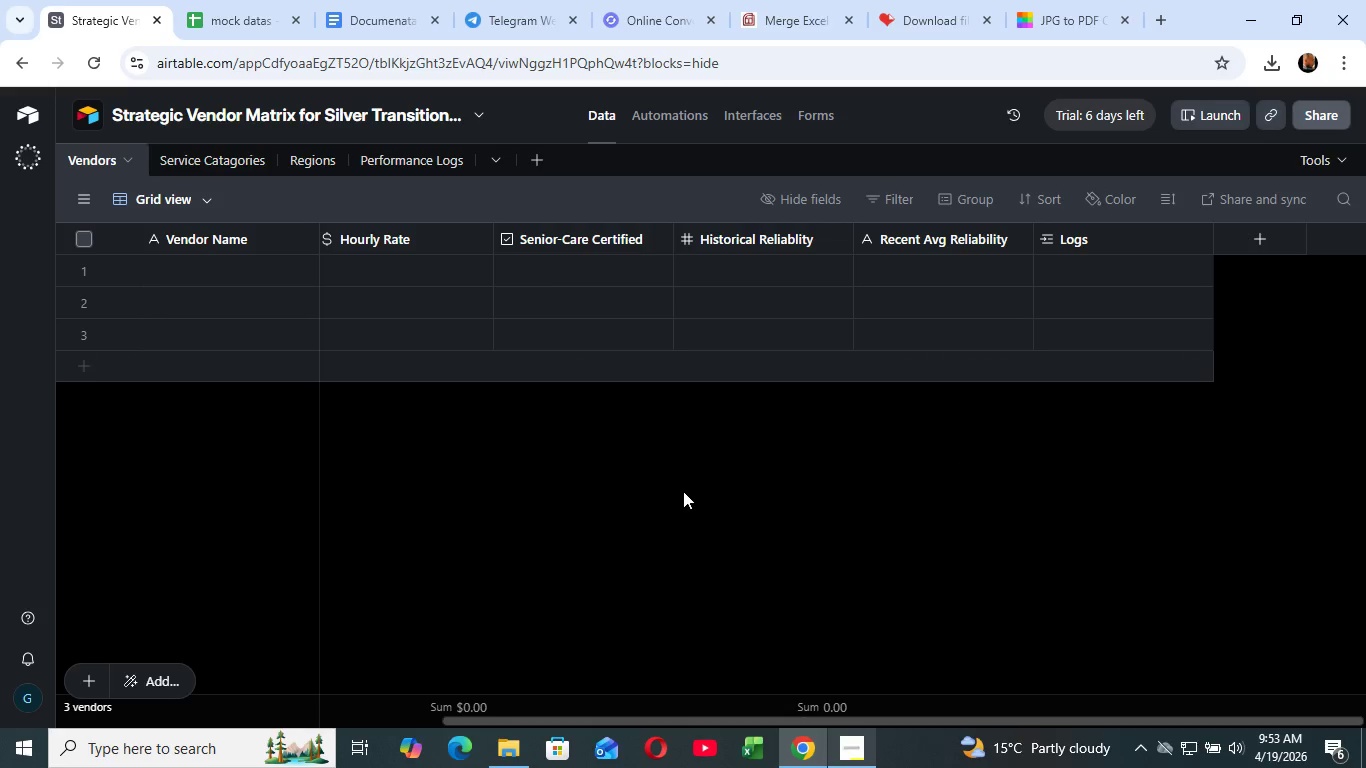 
wait(9.53)
 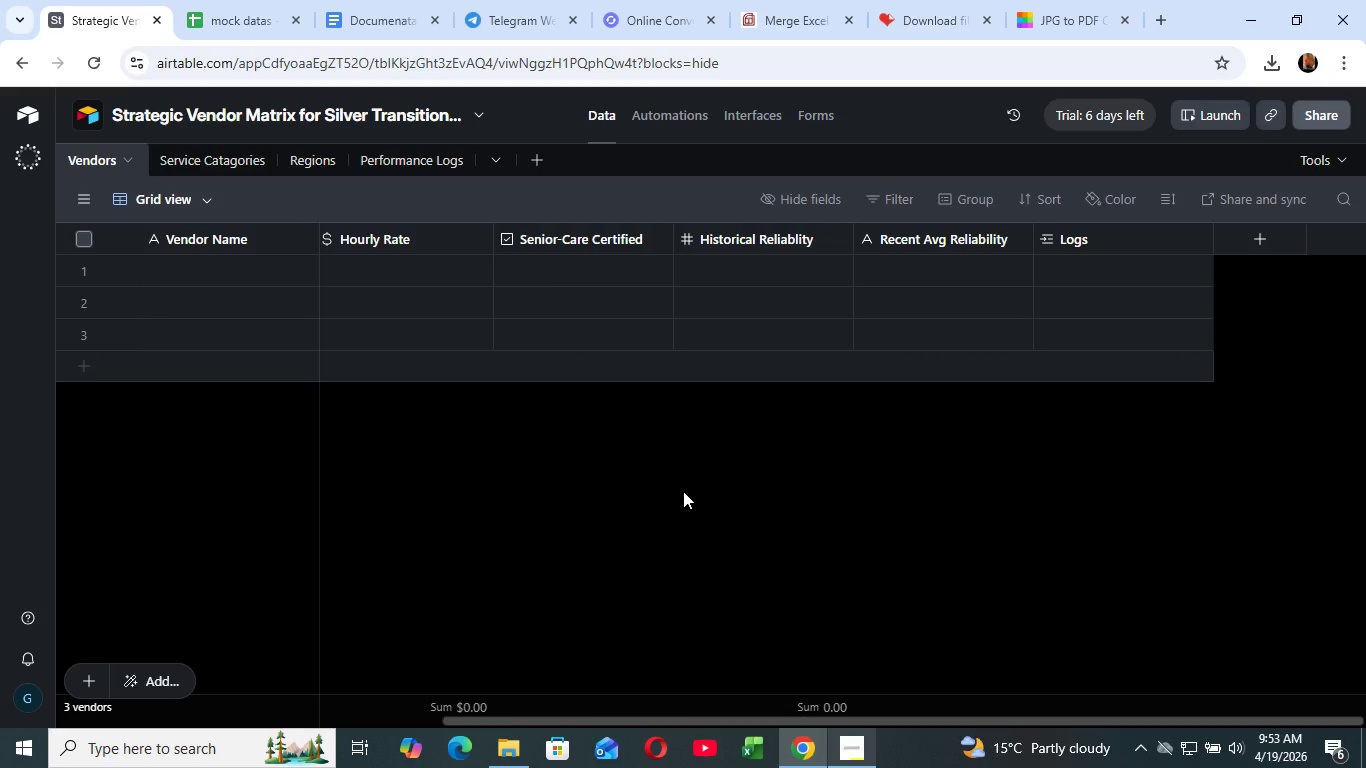 
left_click([1240, 247])
 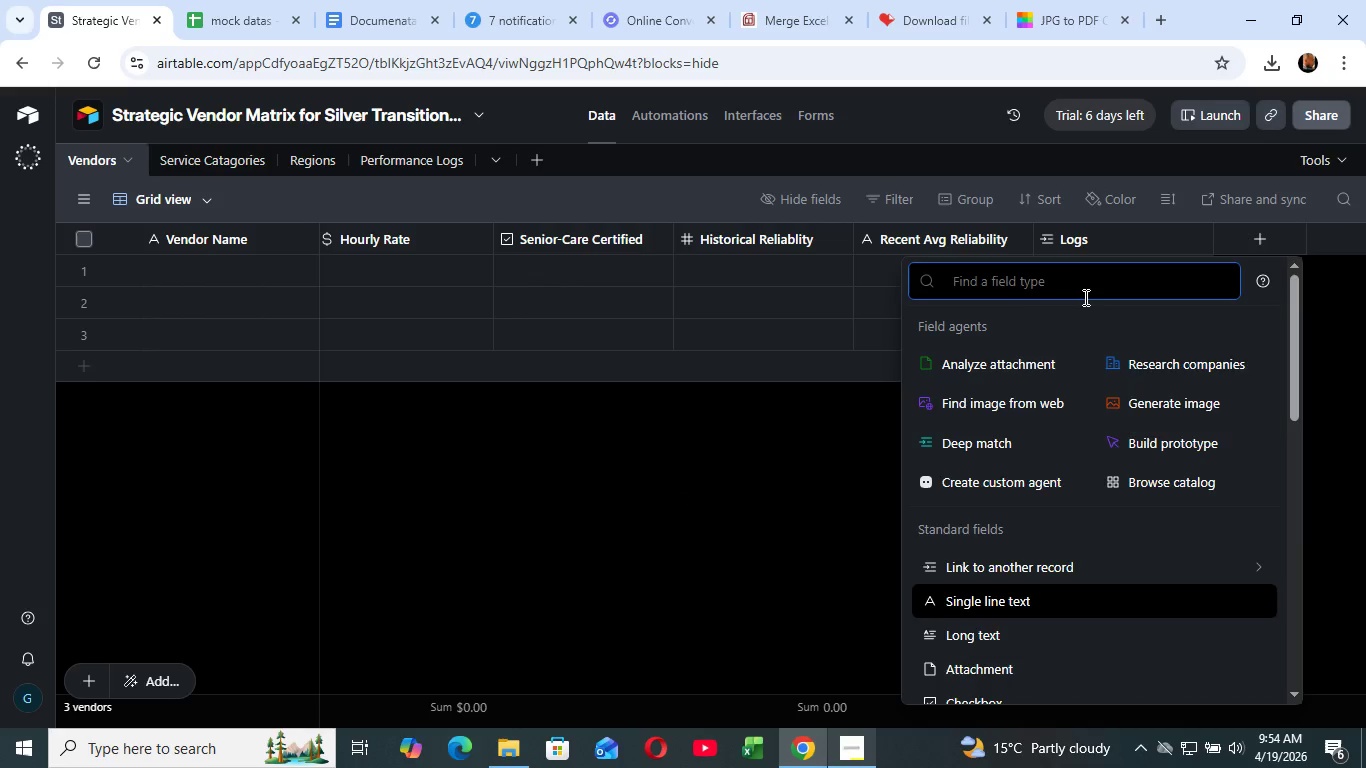 
type(form)
 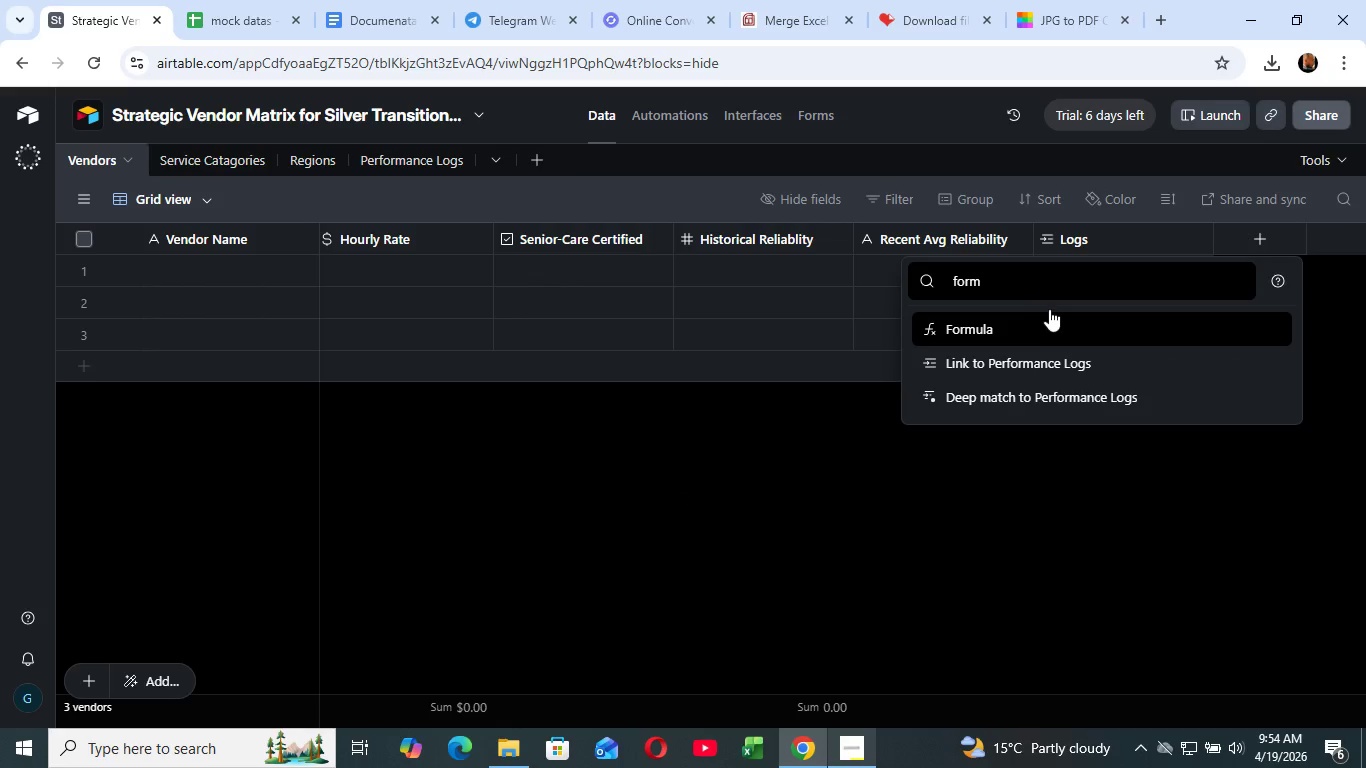 
left_click([1051, 312])
 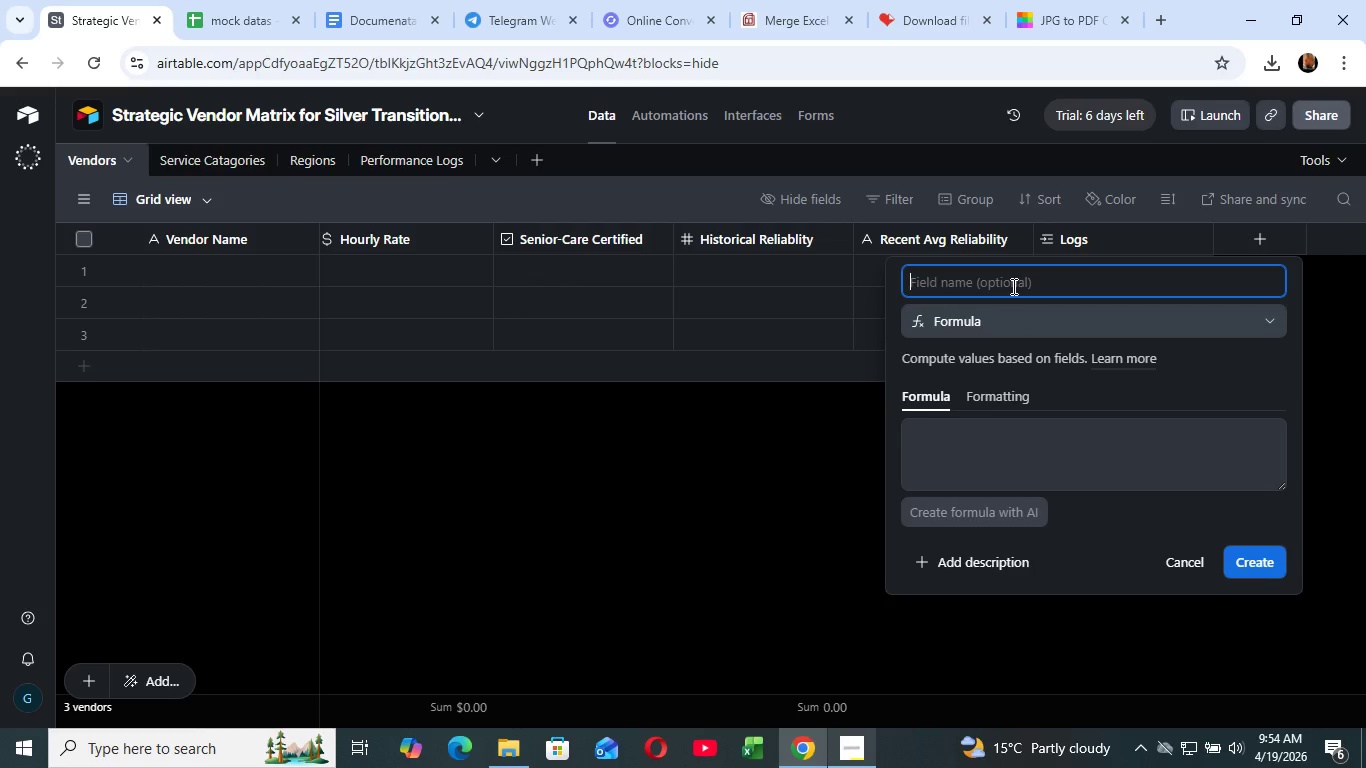 
type(VALUe Score)
 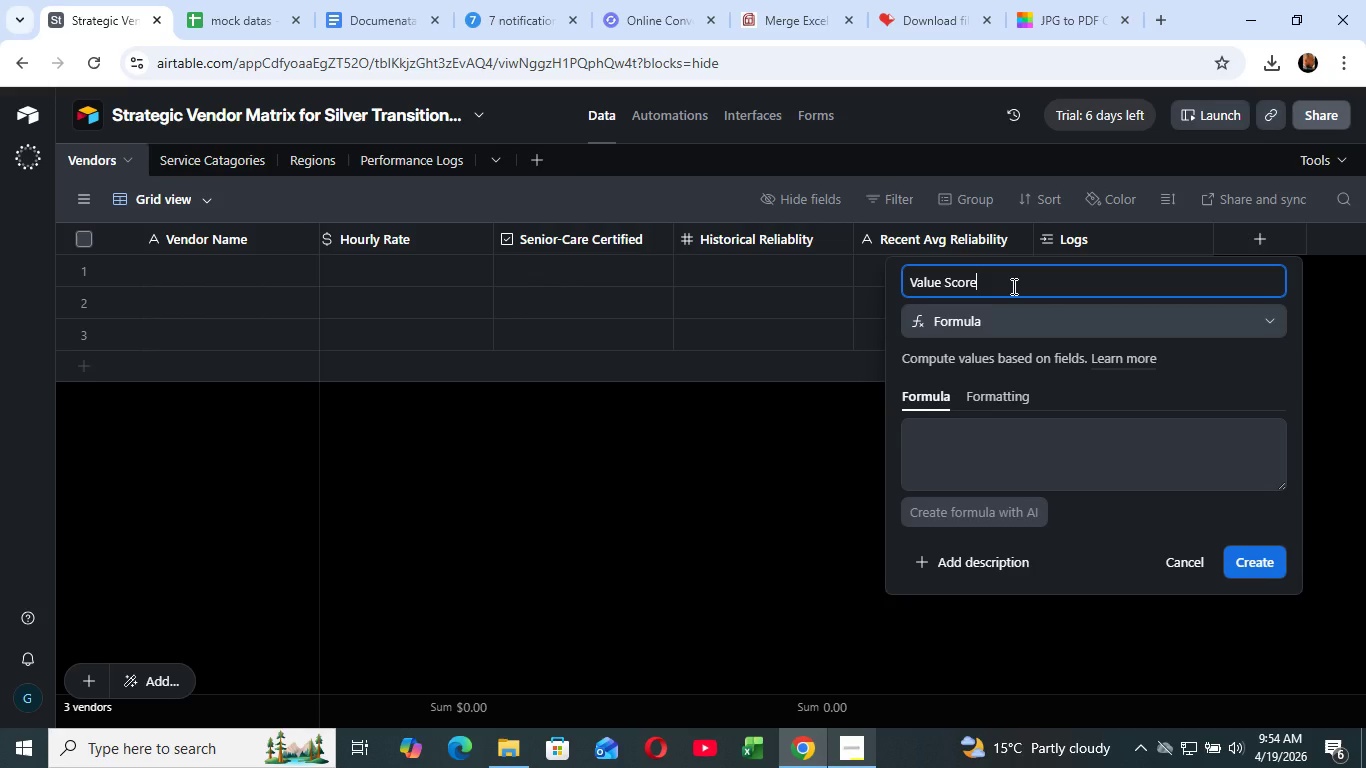 
left_click([984, 438])
 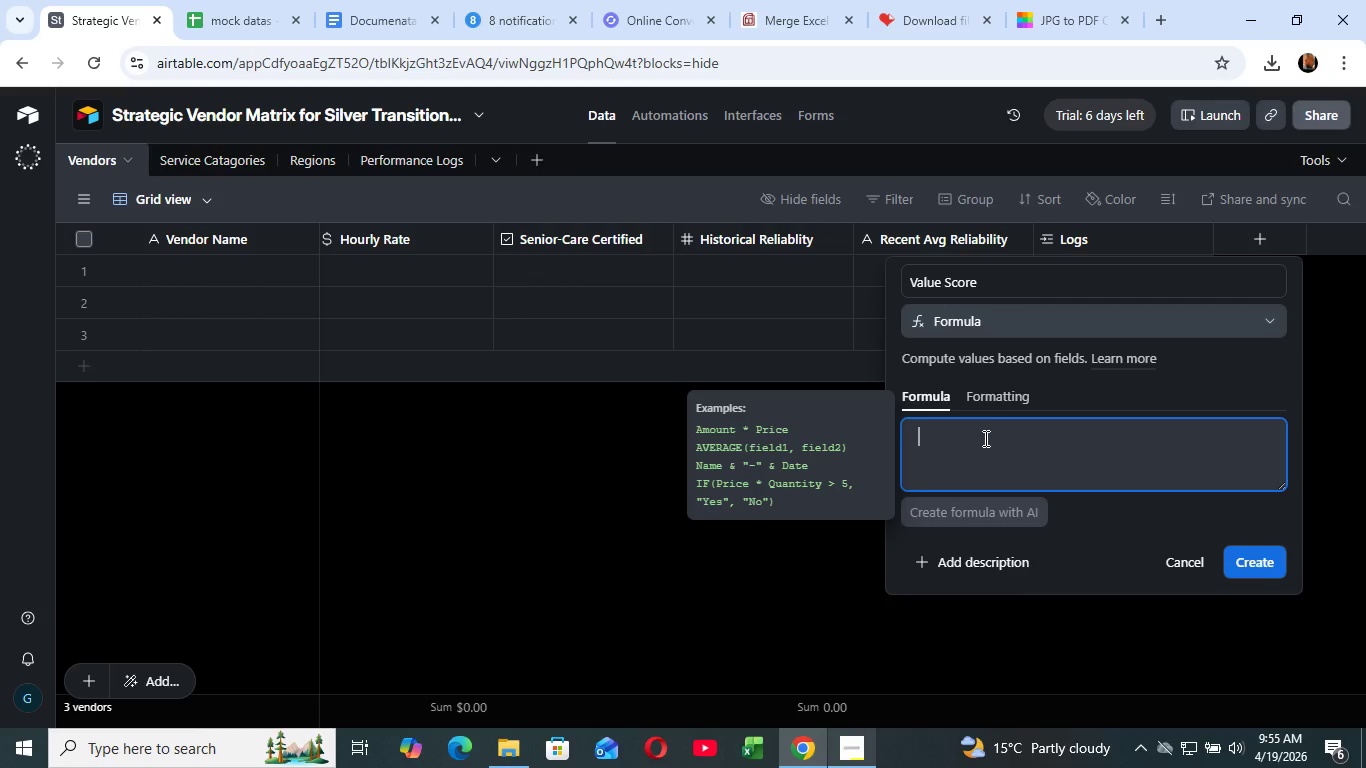 
wait(82.44)
 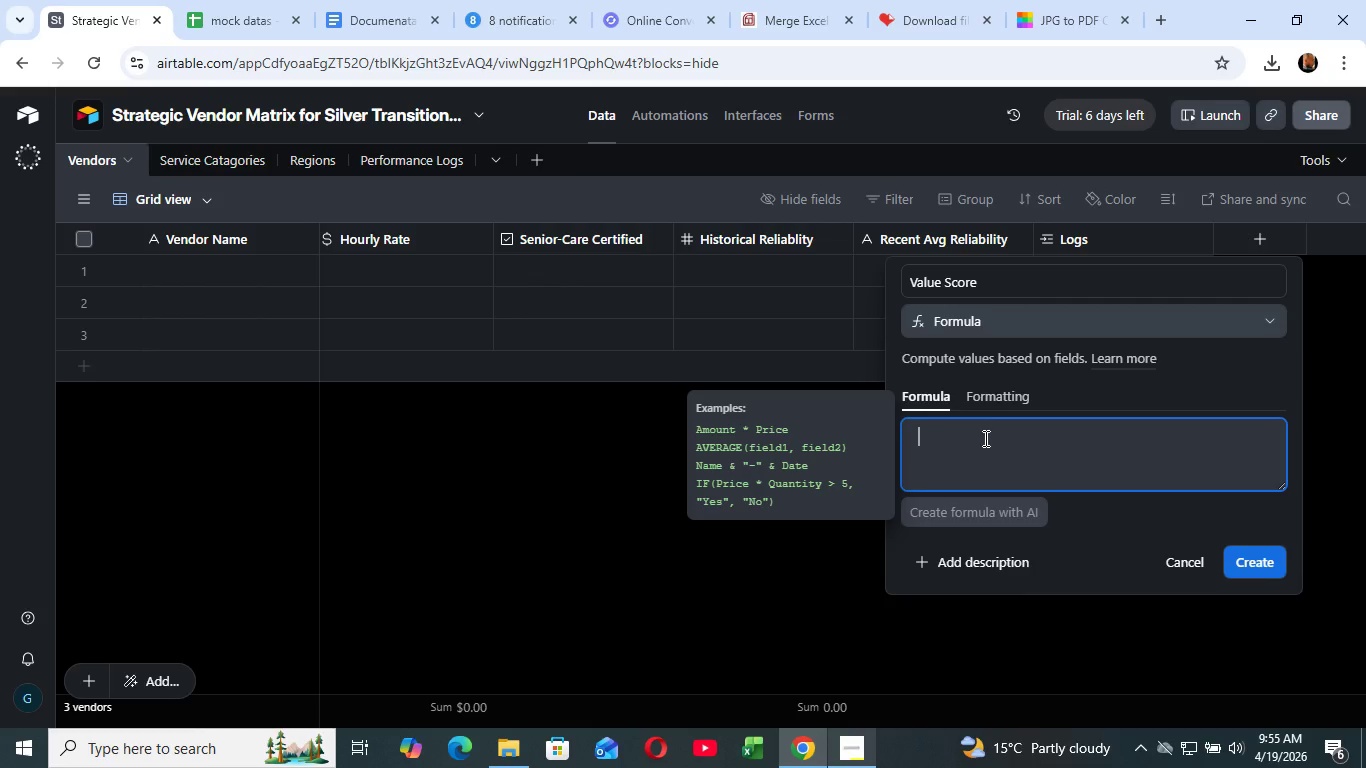 
left_click([949, 473])
 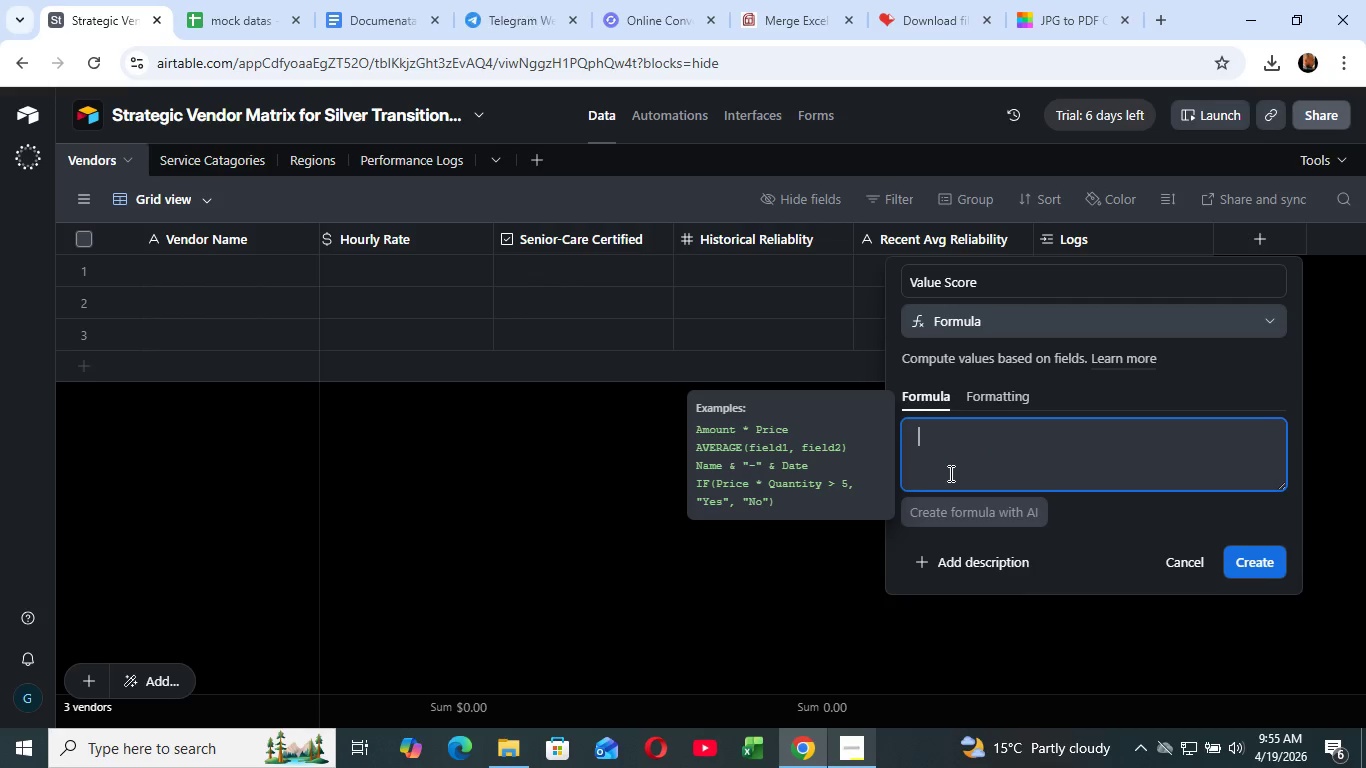 
key(Shift+9)
 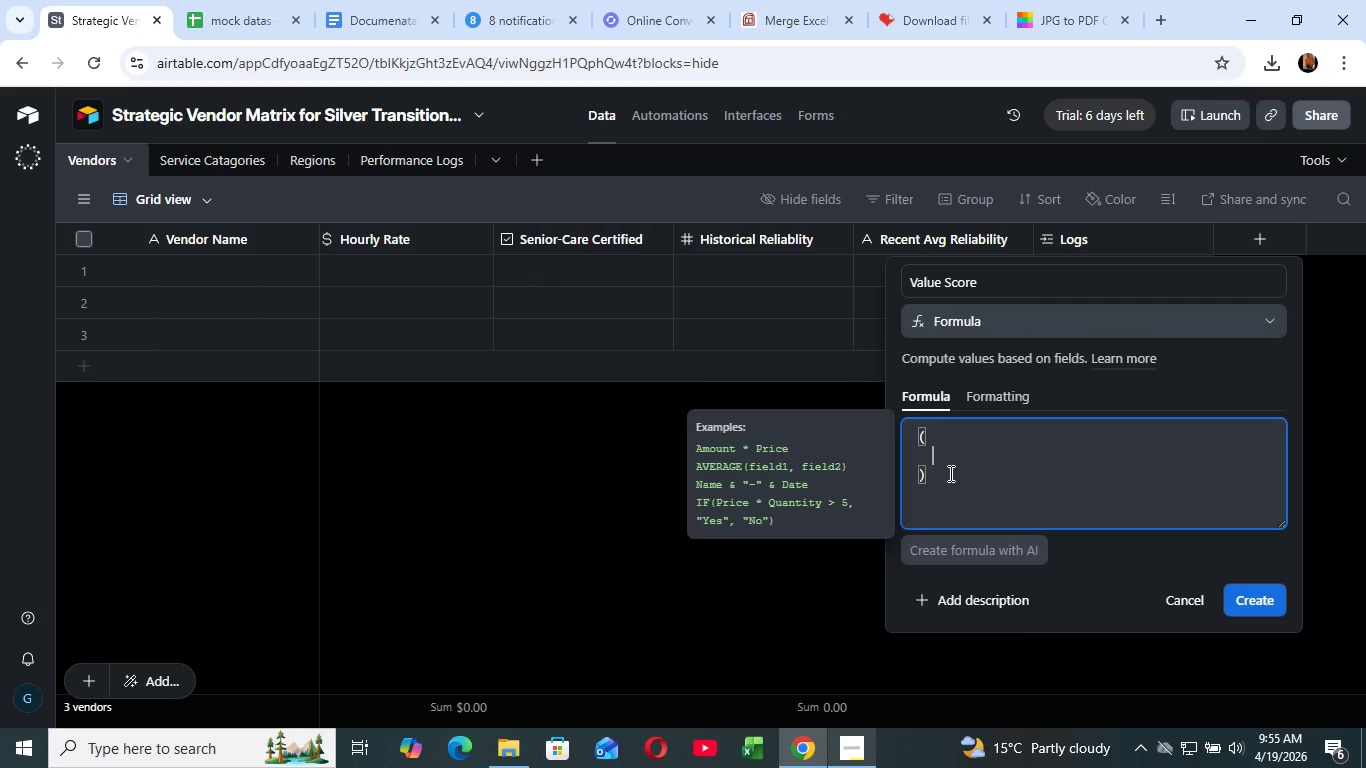 
key(Shift+Enter)
 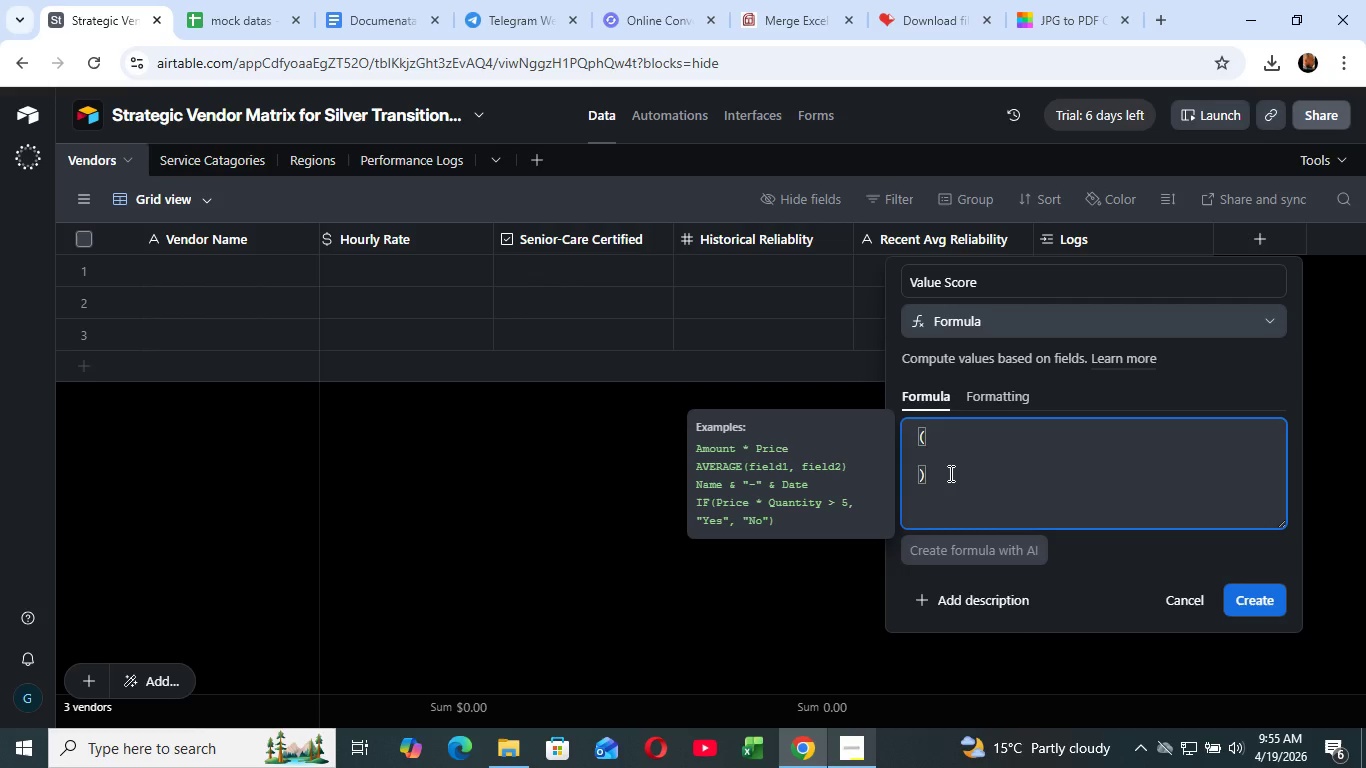 
type(({Hisy)
key(Backspace)
 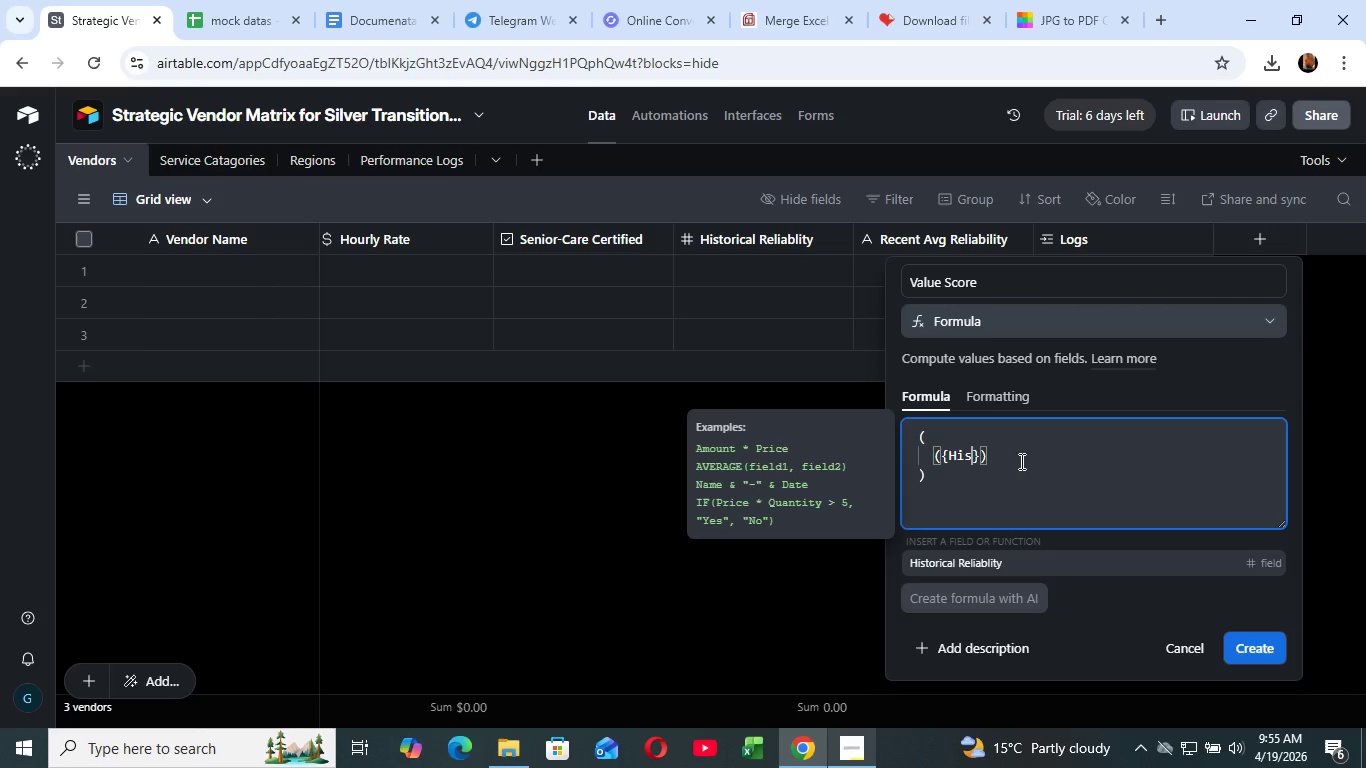 
left_click([1020, 559])
 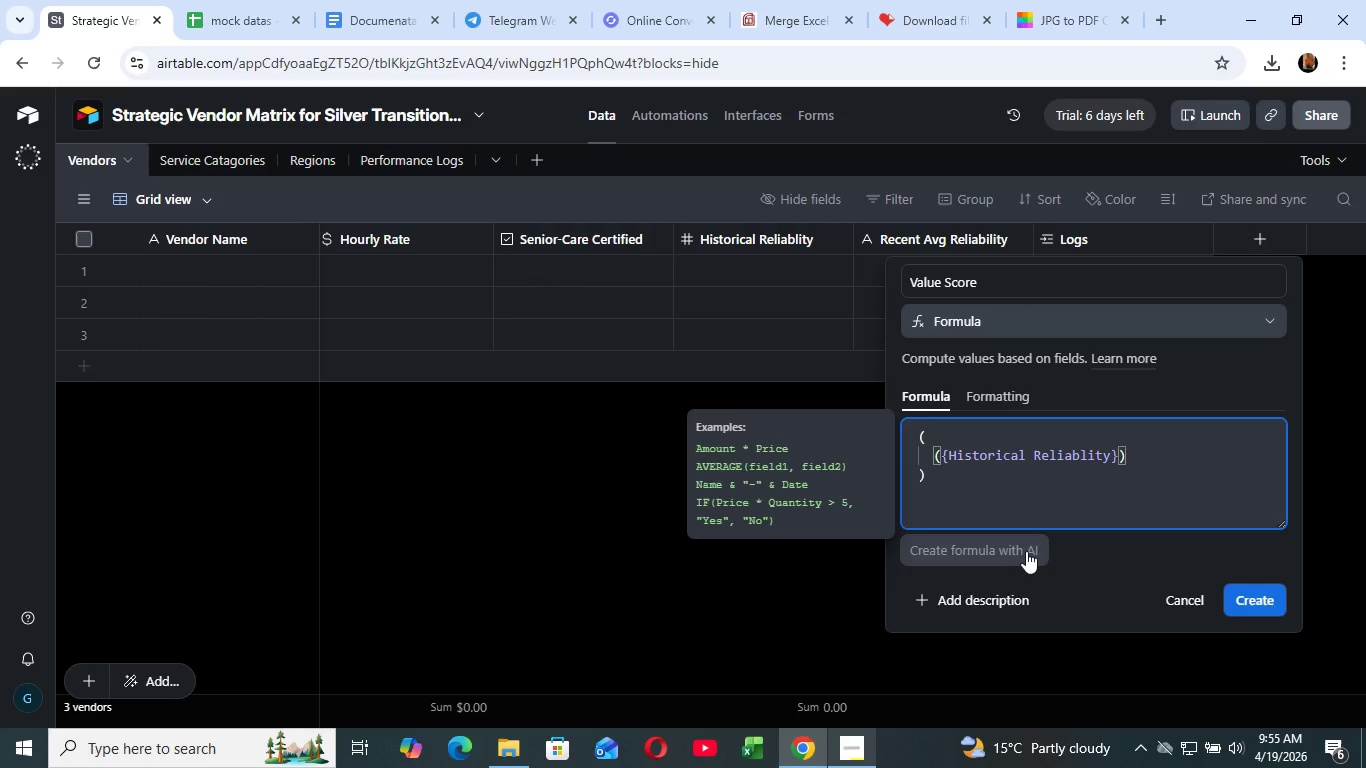 
key(Space)
 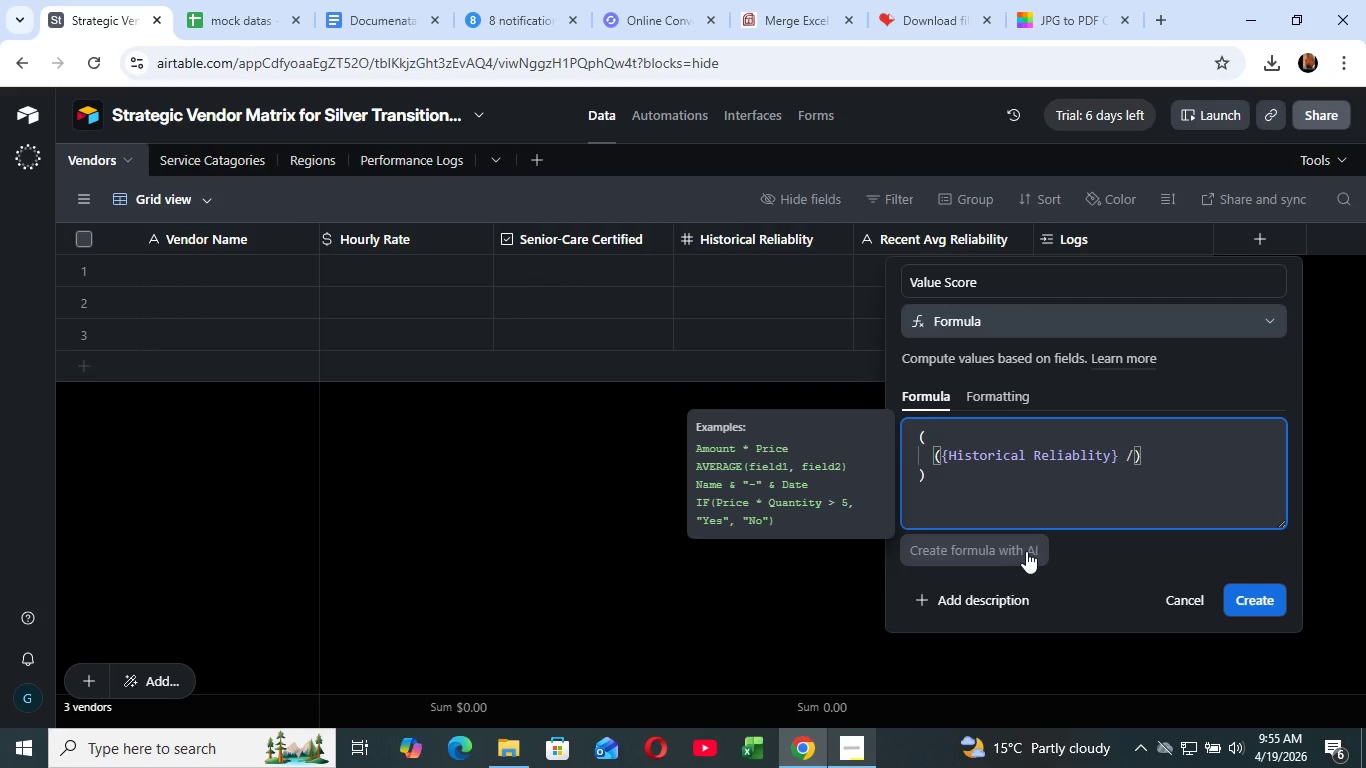 
key(Slash)
 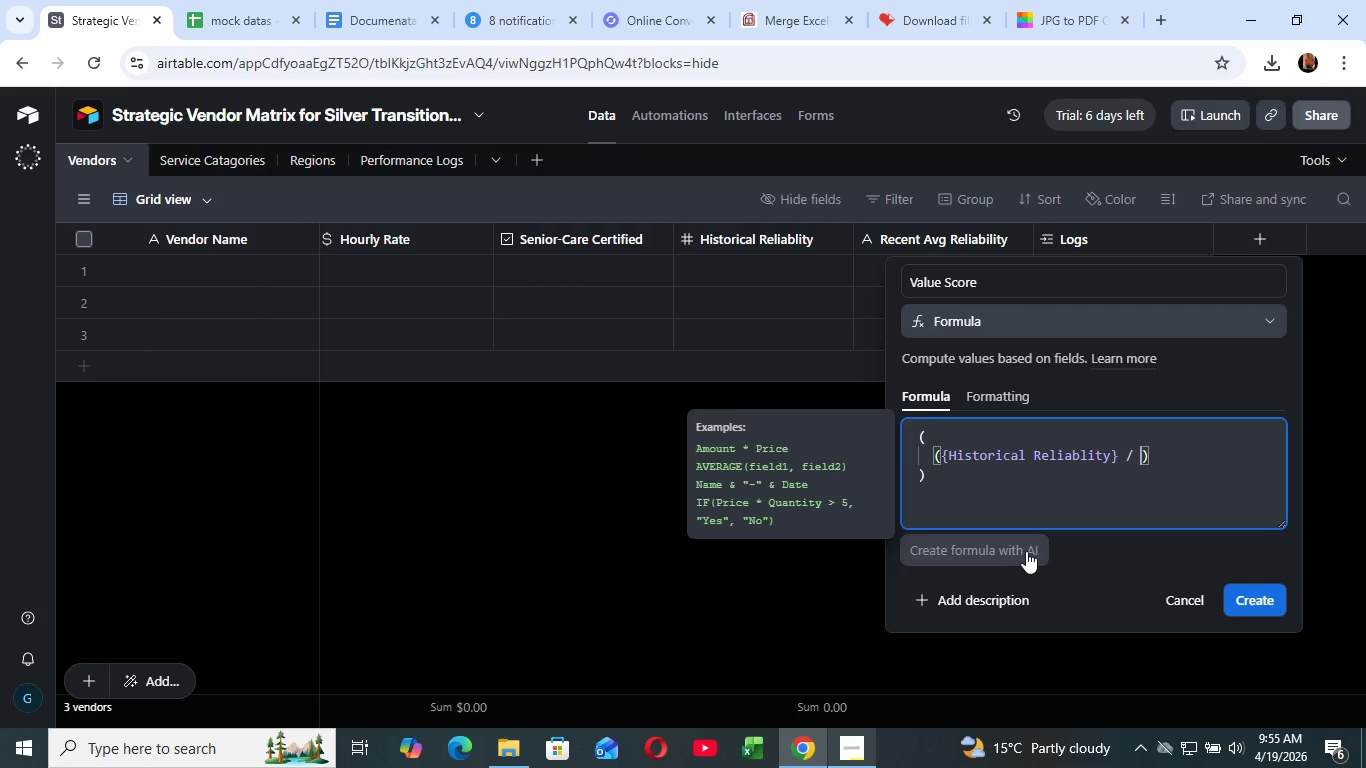 
key(Space)
 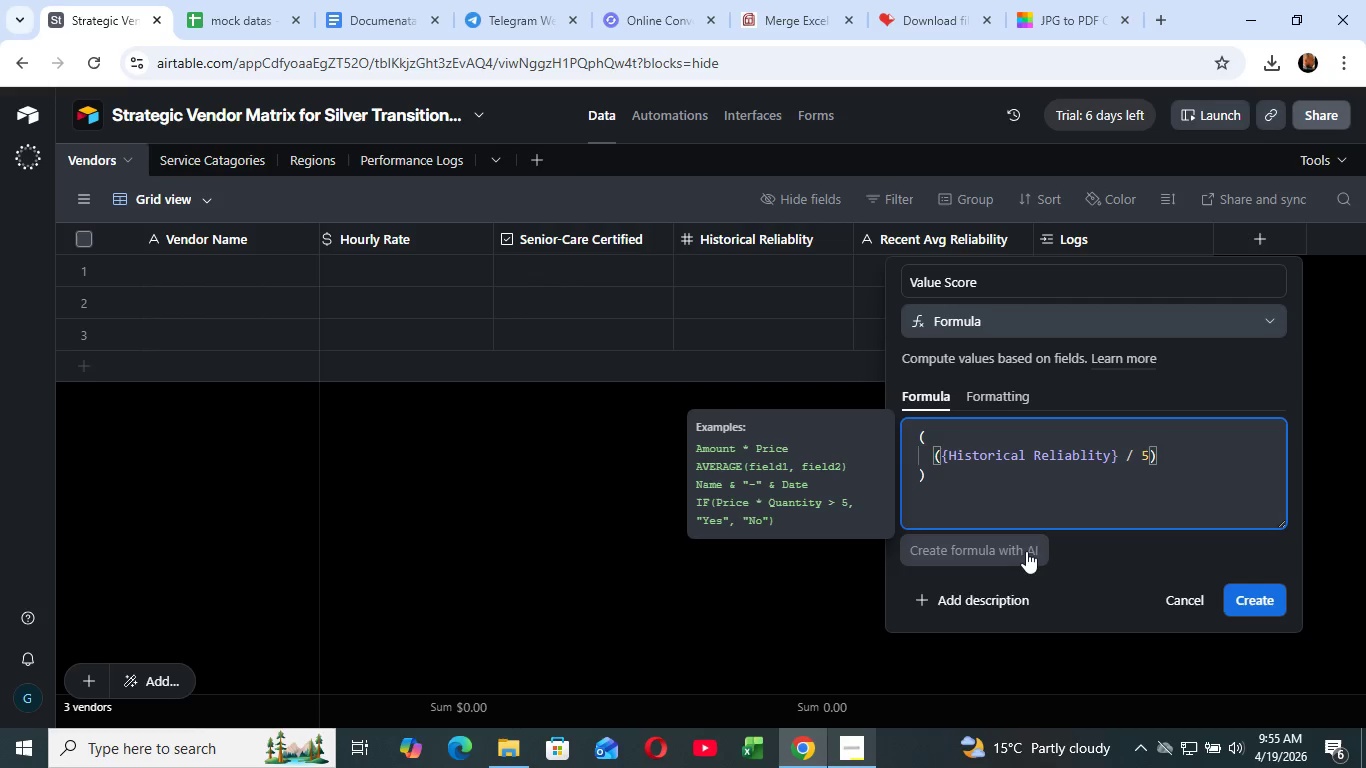 
key(5)
 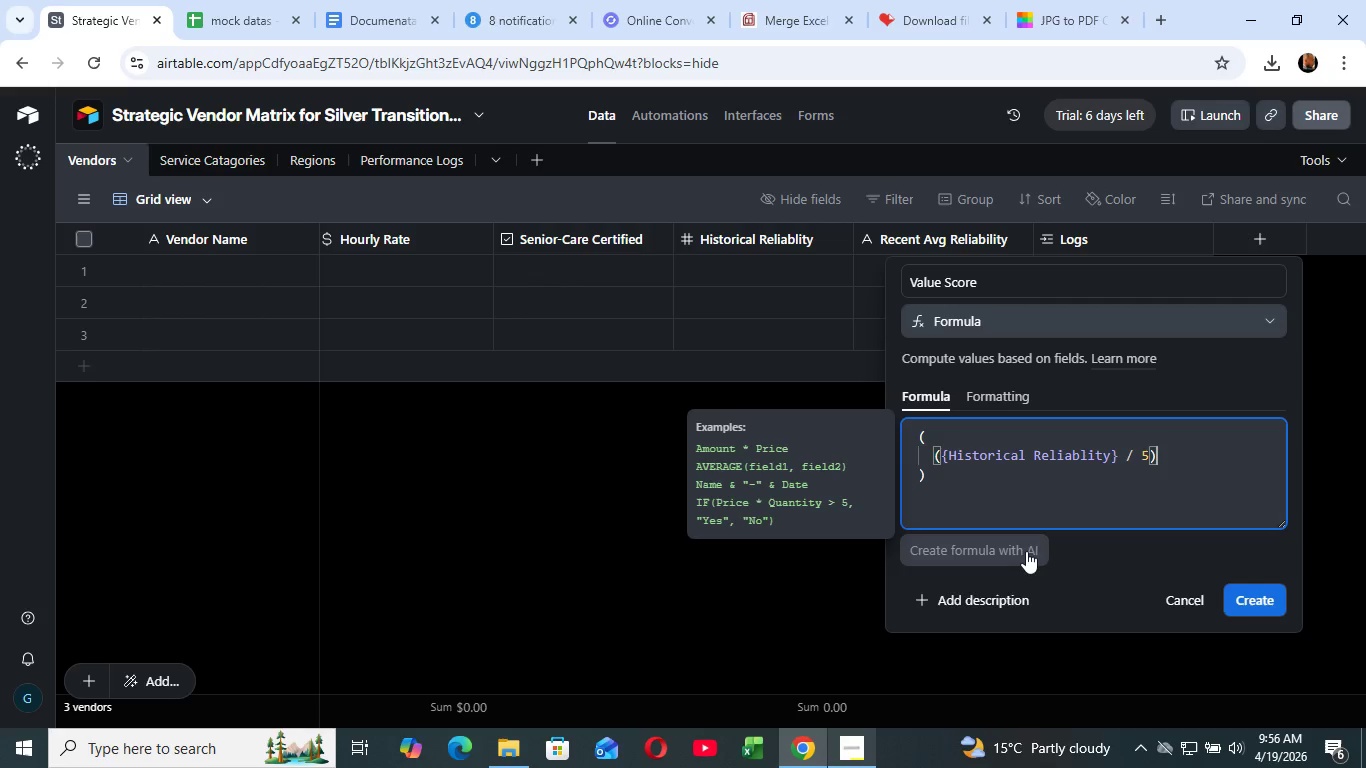 
key(ArrowRight)
 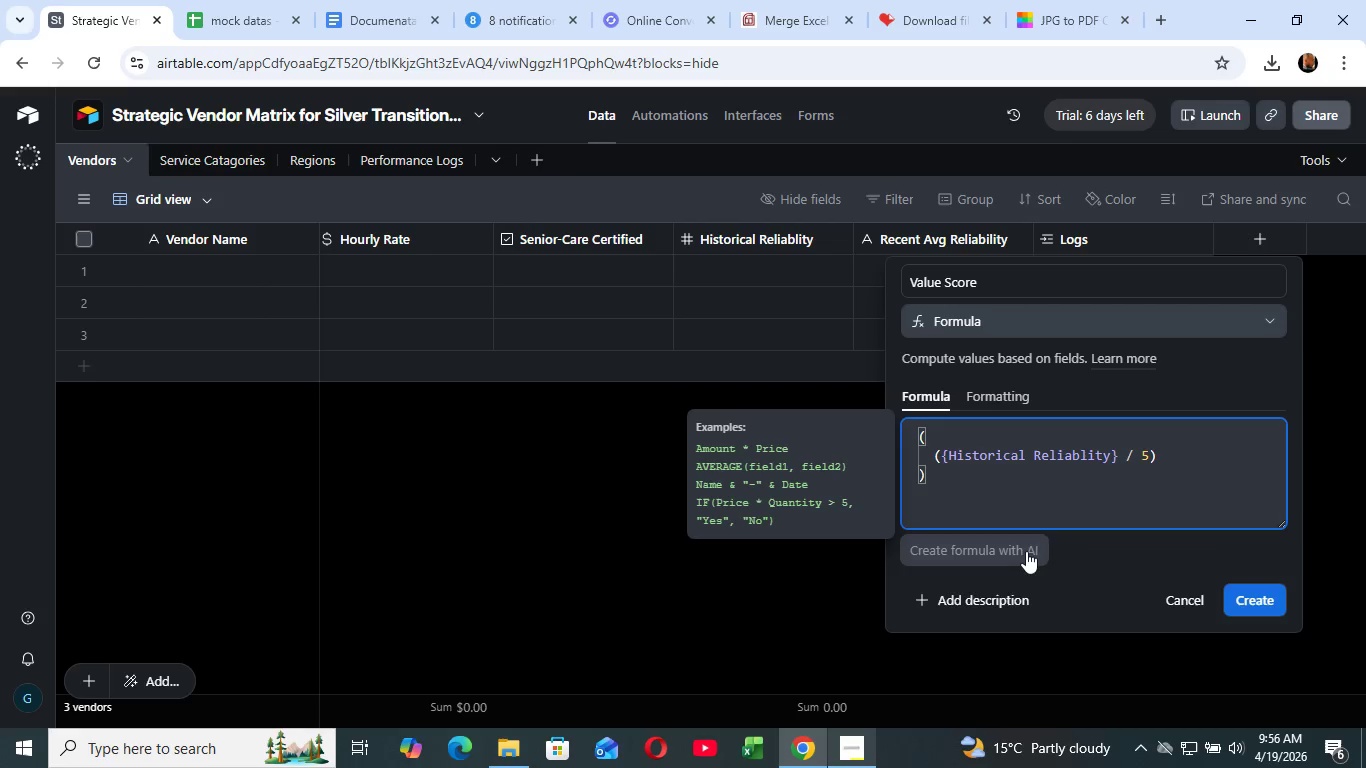 
type( 8 0.40)
 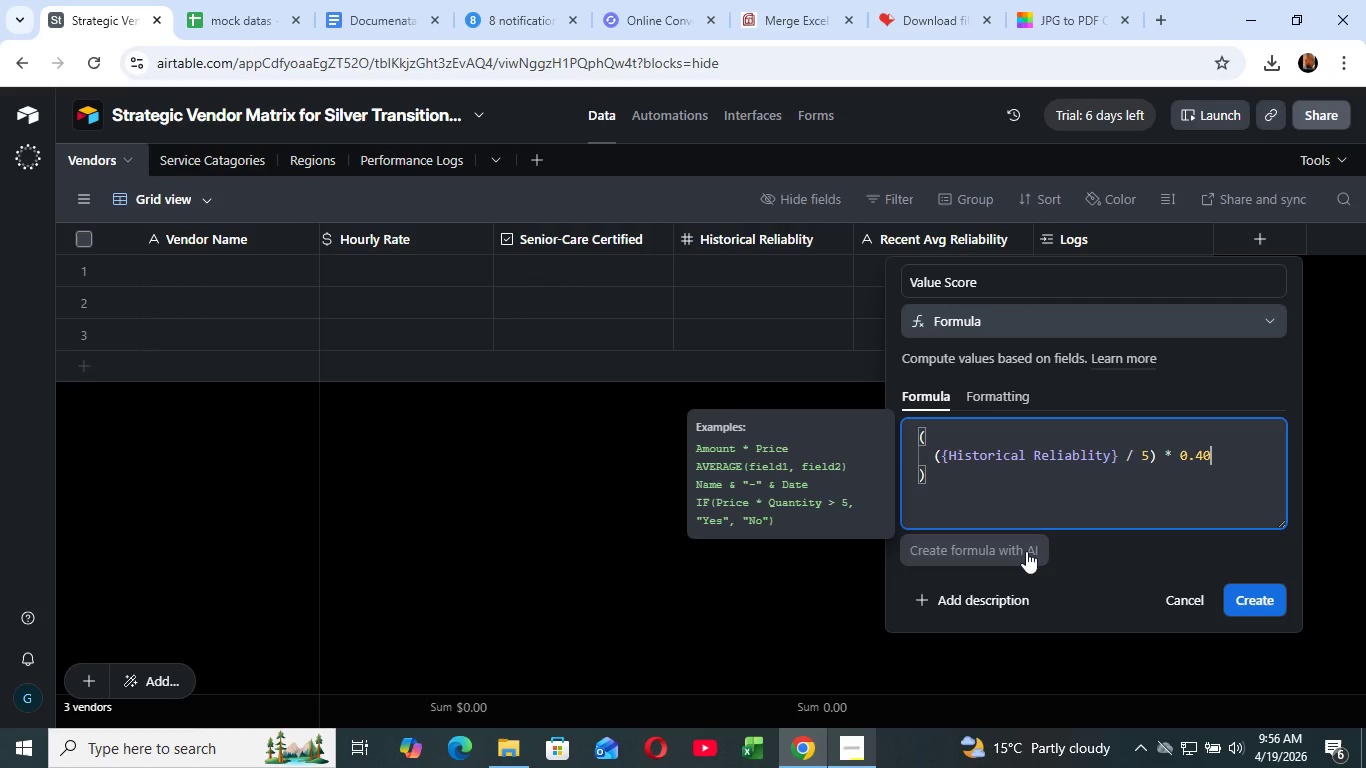 
wait(14.49)
 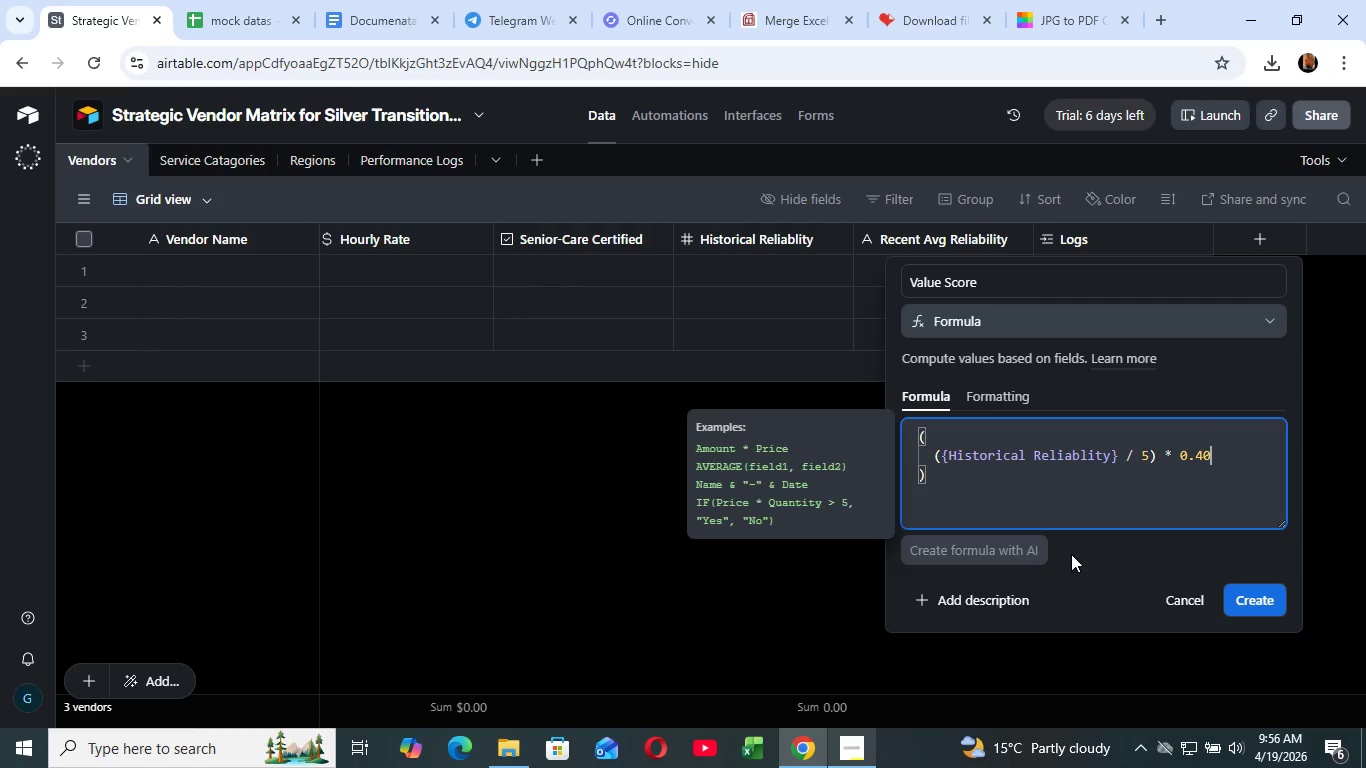 
left_click([978, 479])
 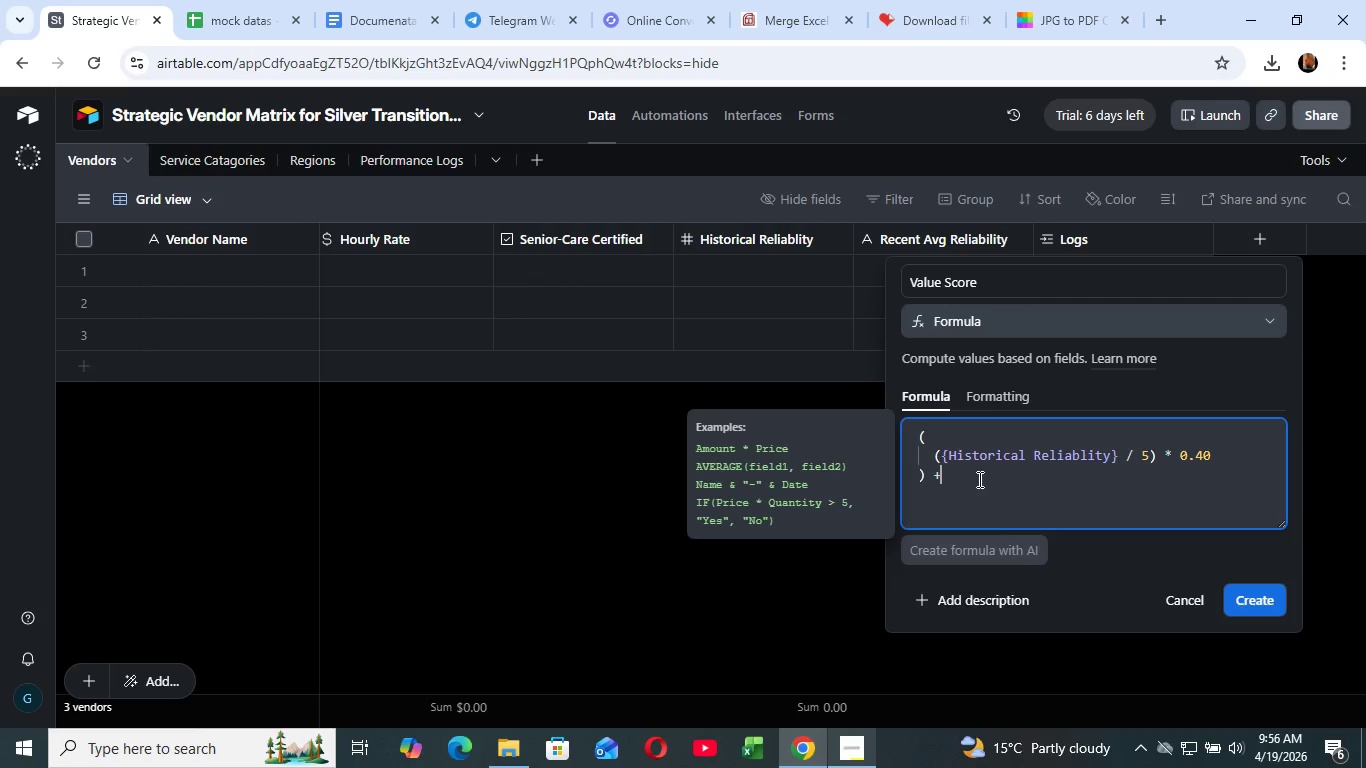 
key(Space)
 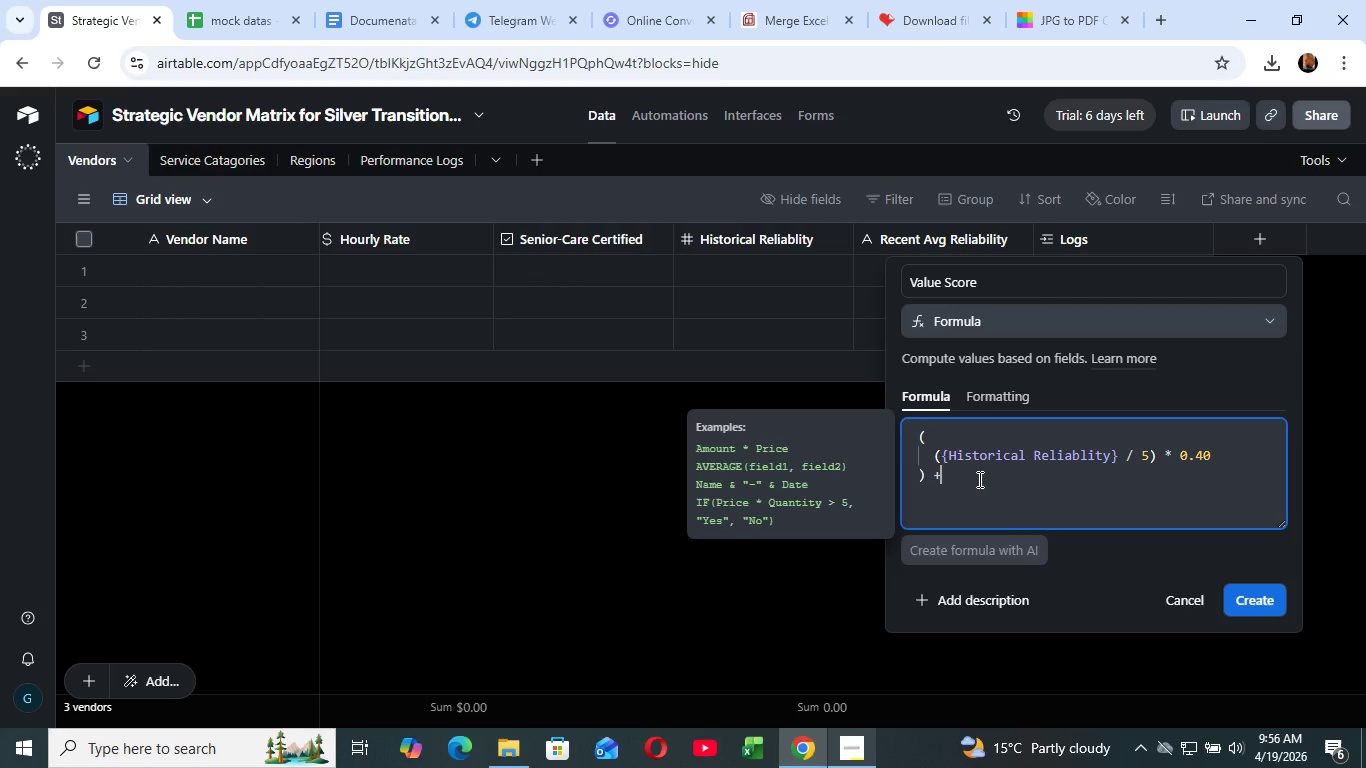 
key(Shift+Equal)
 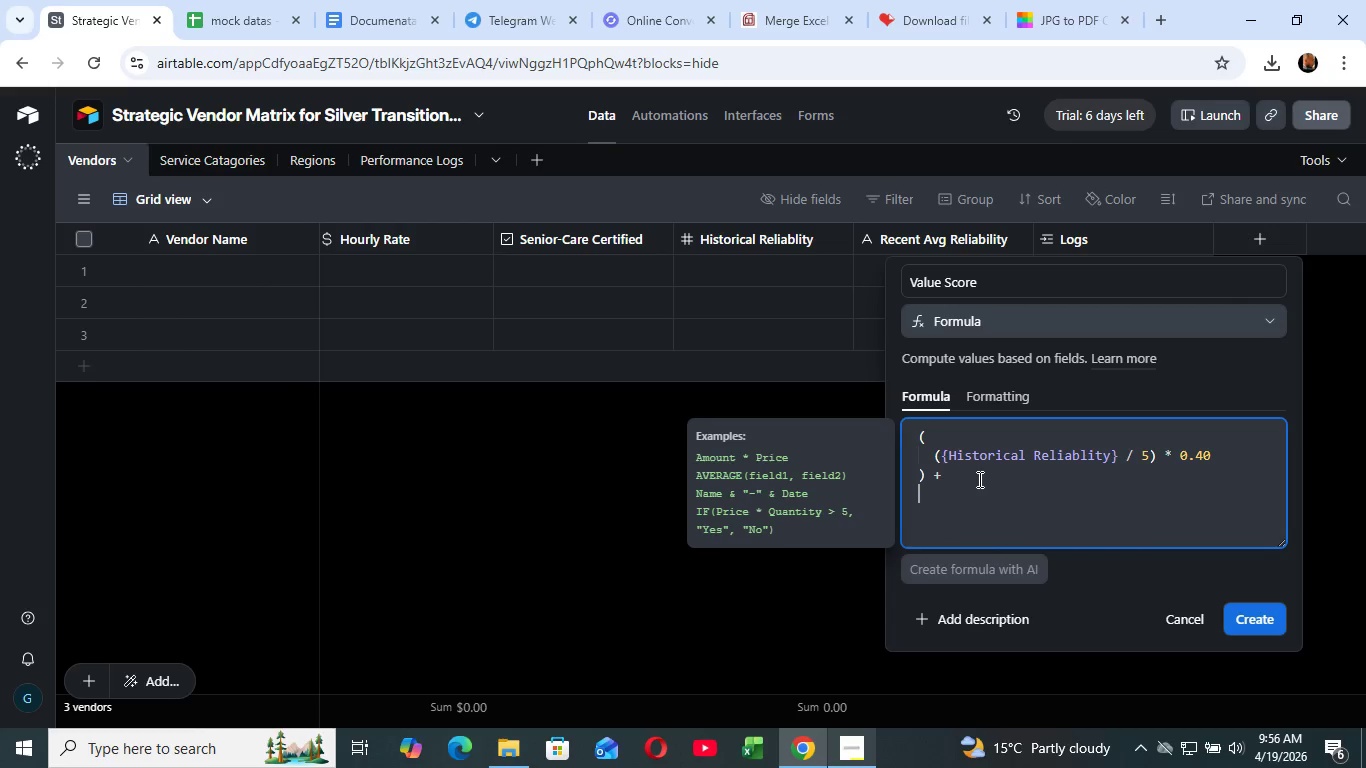 
key(Shift+Enter)
 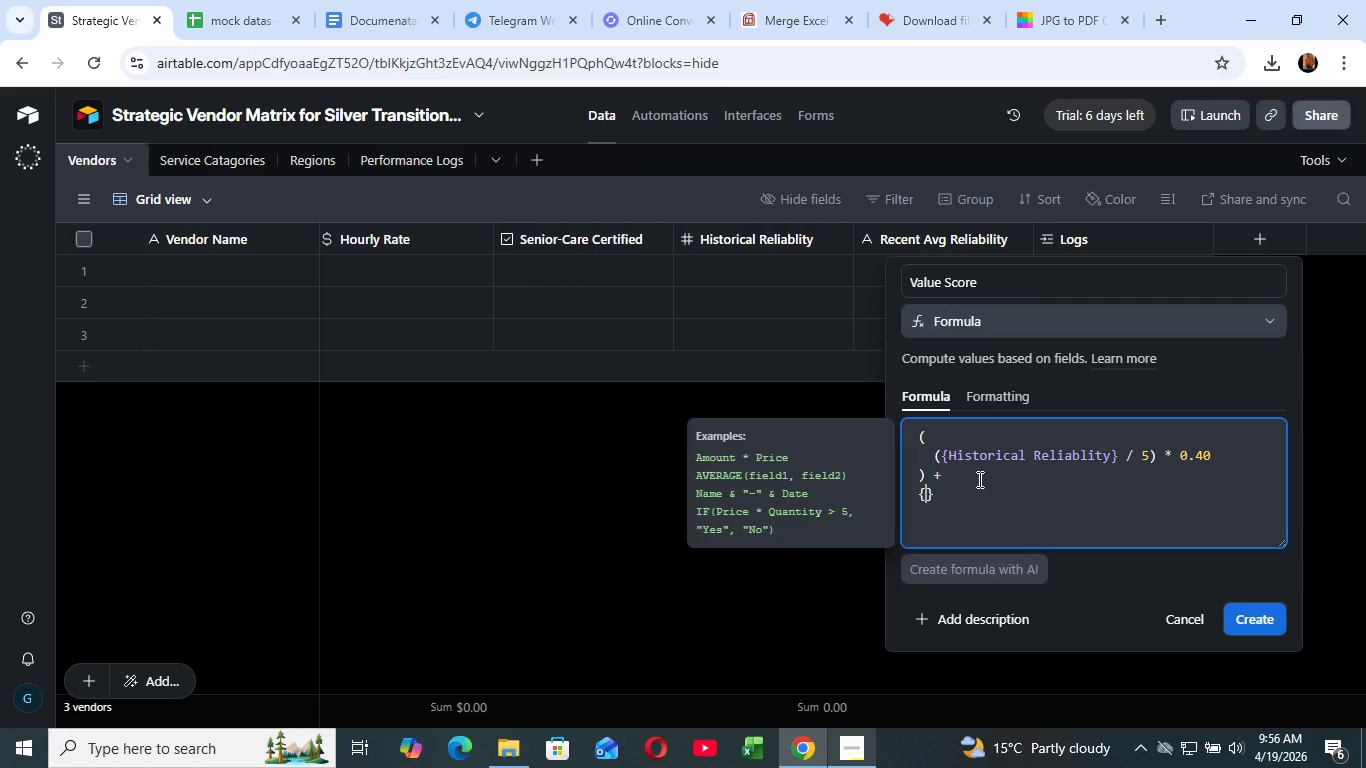 
key(Shift+ShiftLeft)
 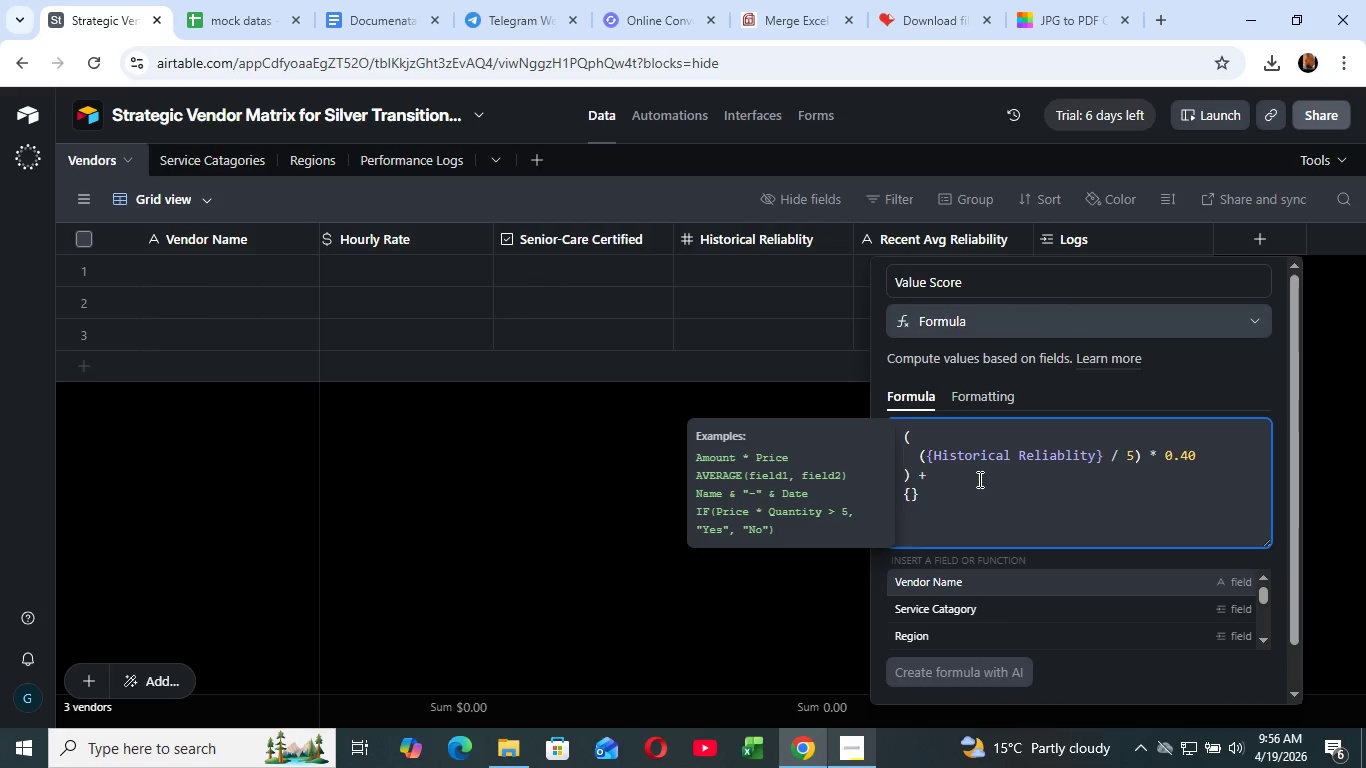 
key(Shift+BracketLeft)
 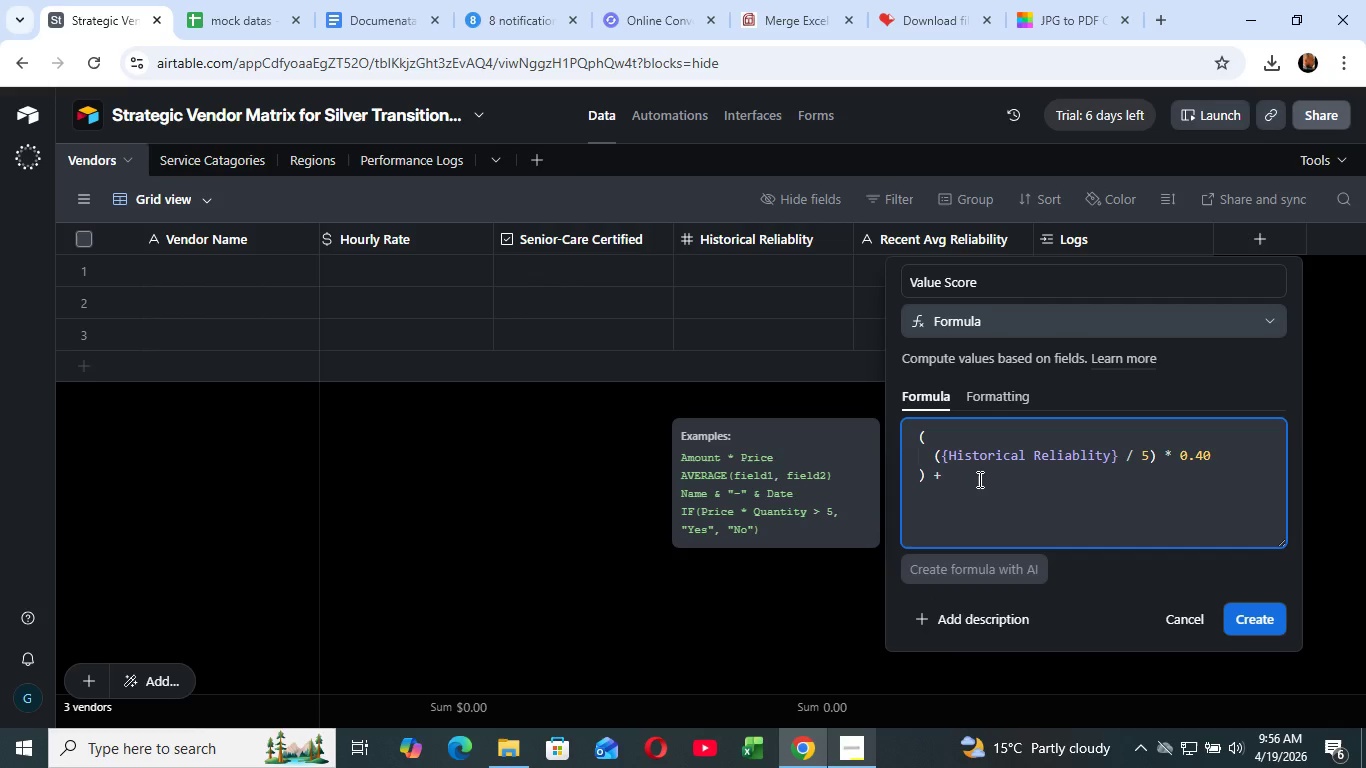 
key(Shift+Backspace)
 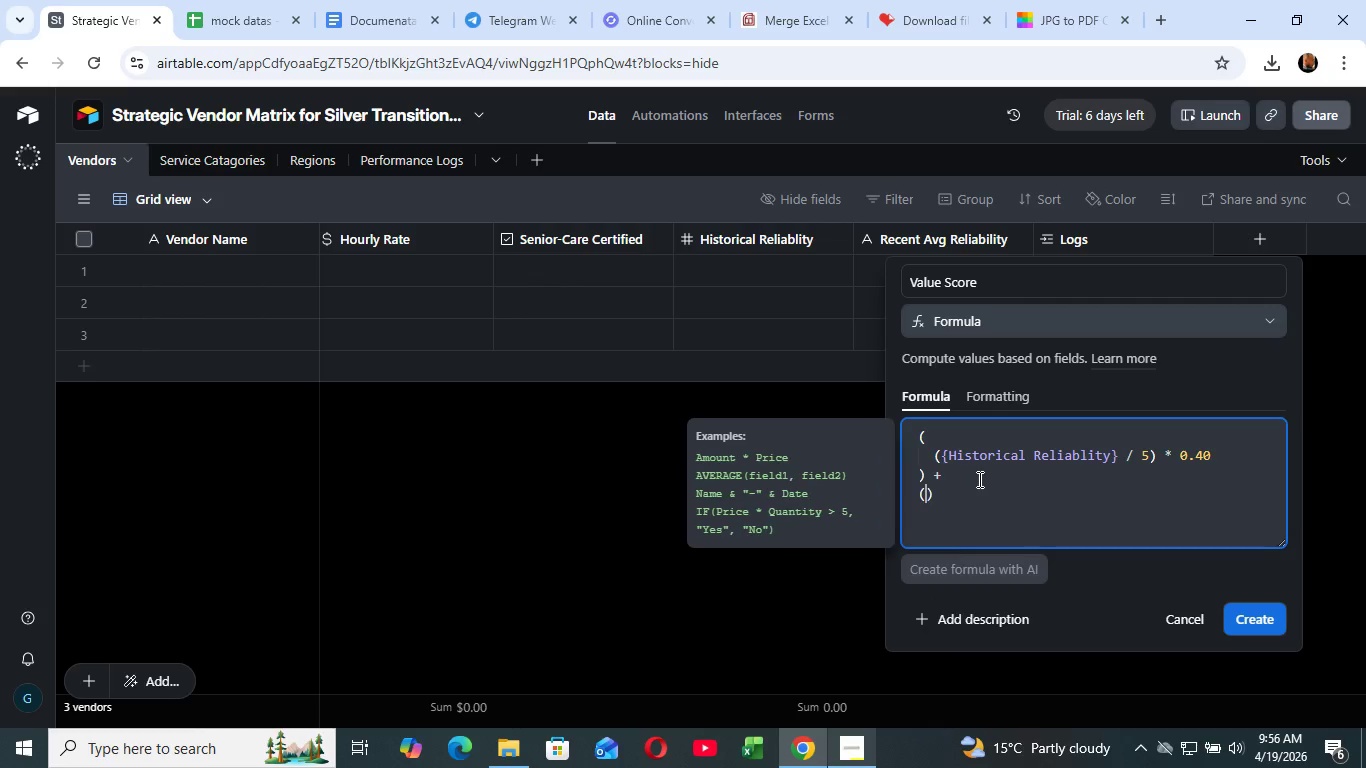 
hold_key(key=ShiftLeft, duration=0.83)
 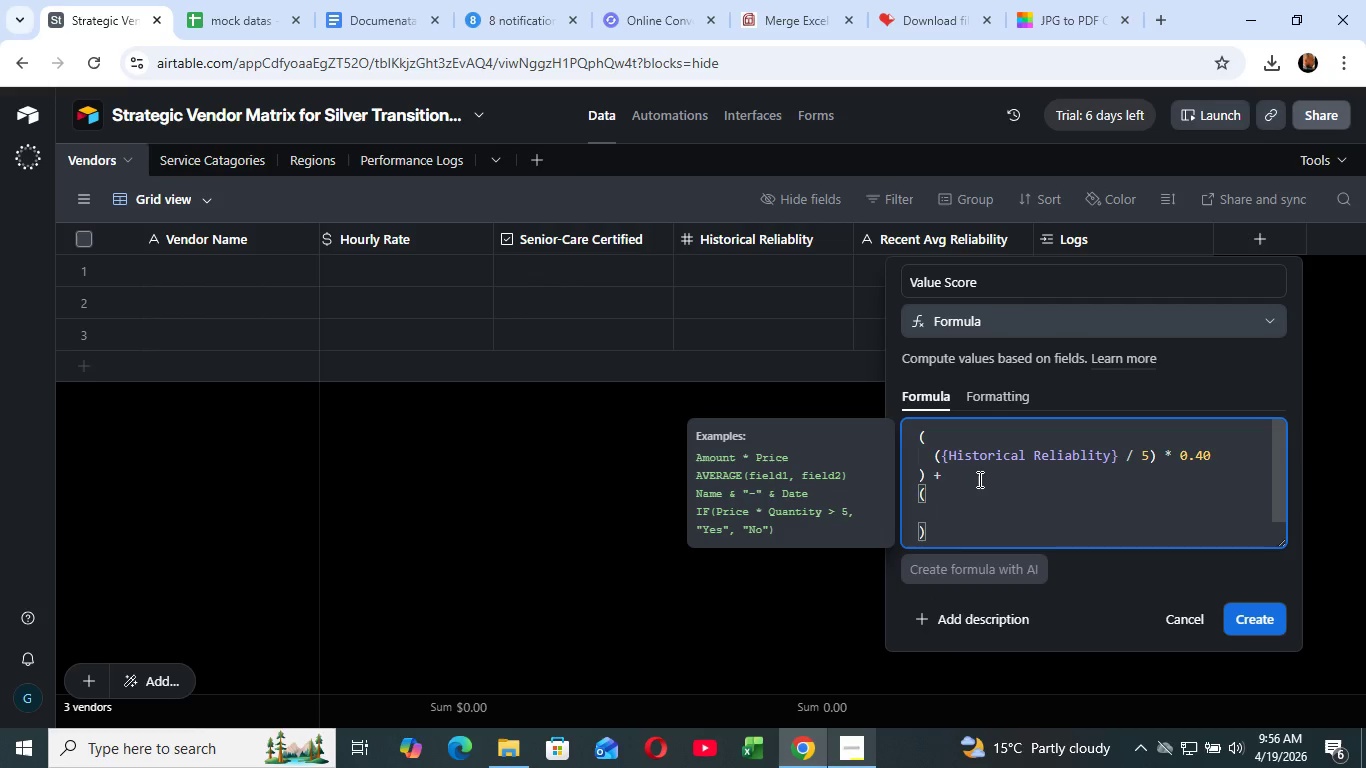 
key(9)
 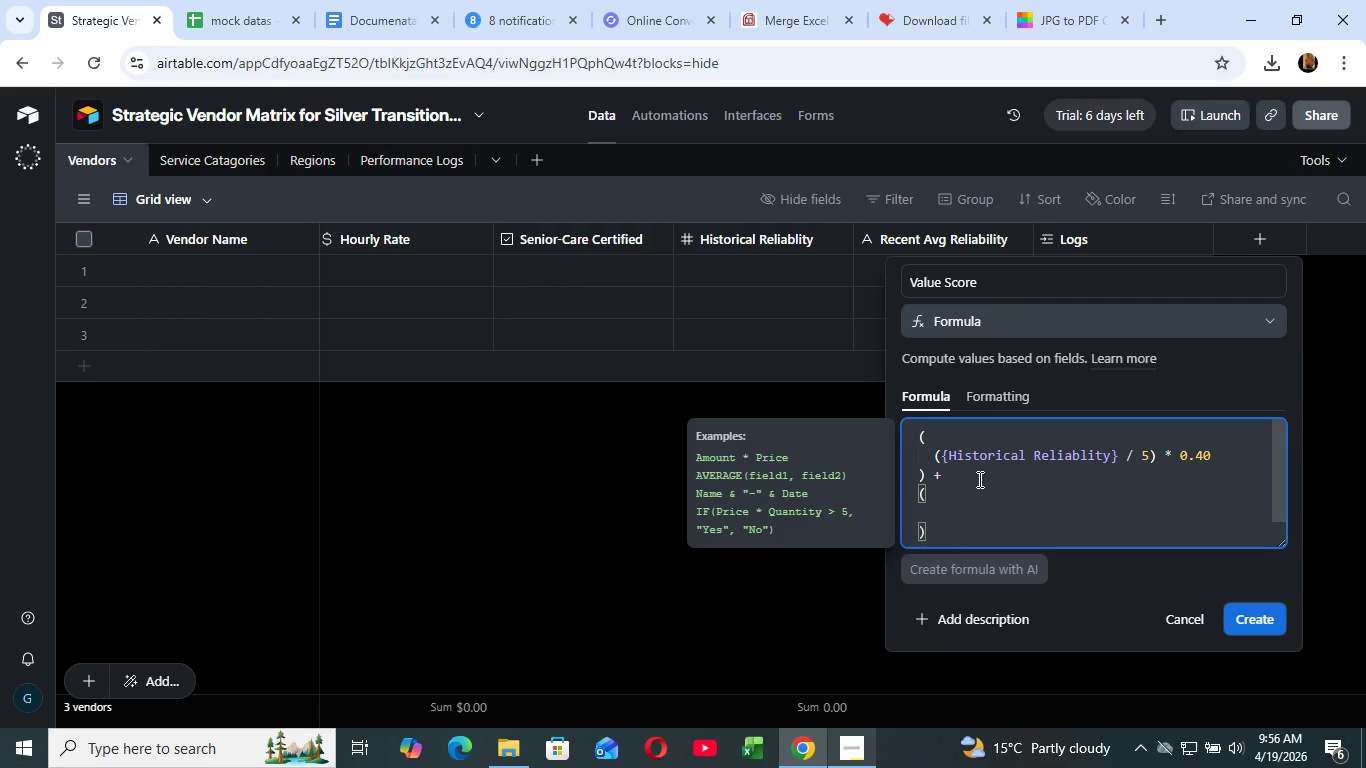 
key(Shift+Enter)
 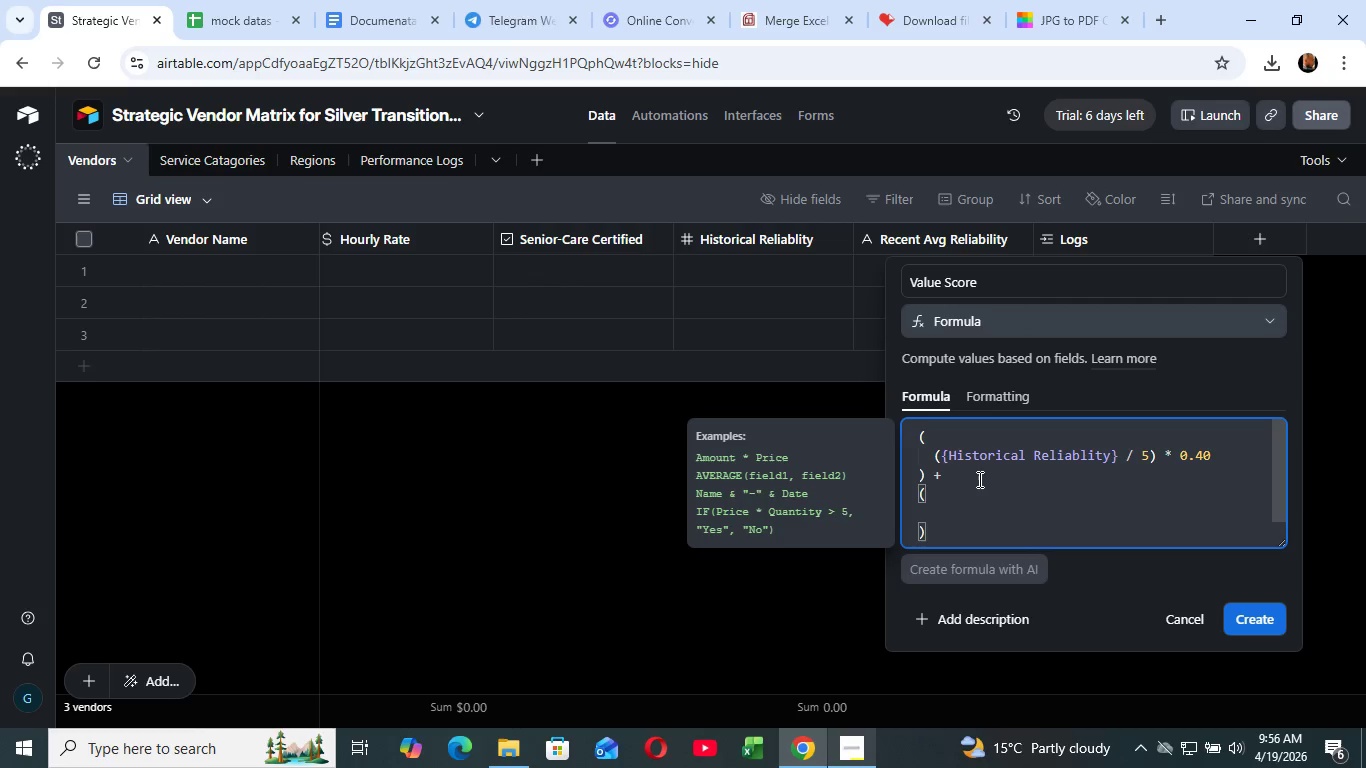 
wait(6.75)
 